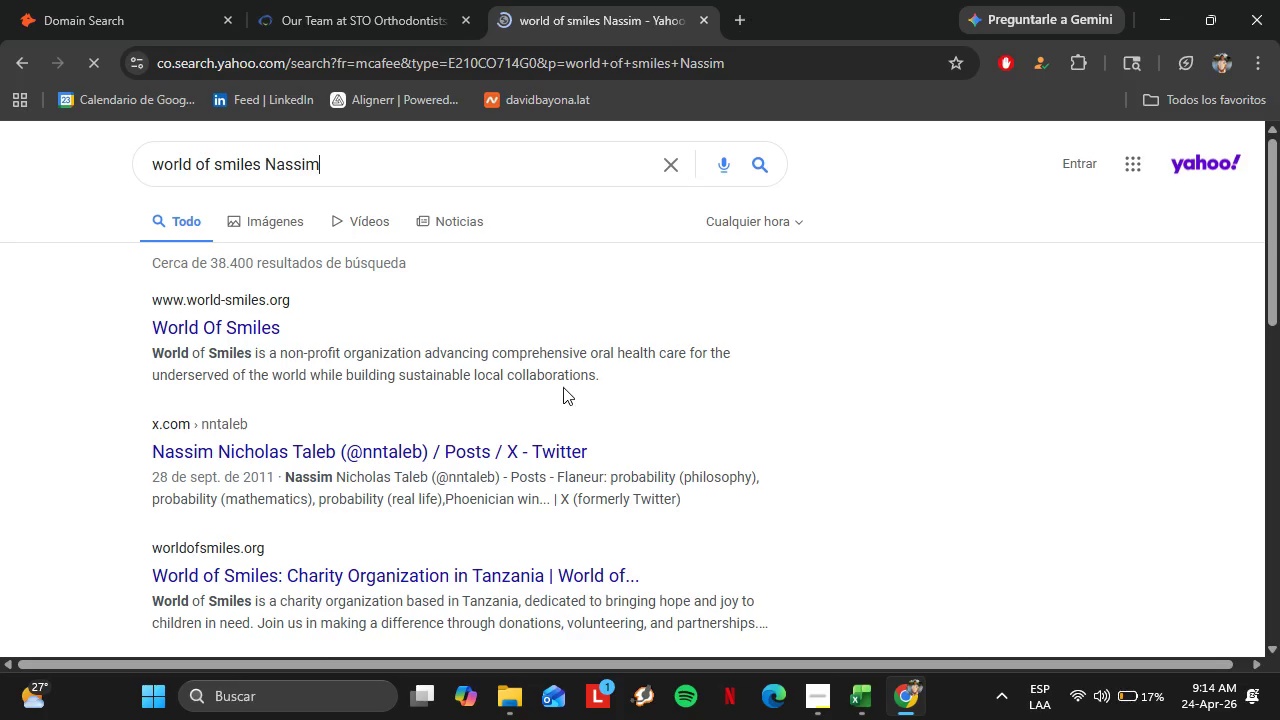 
scroll: coordinate [391, 427], scroll_direction: down, amount: 10.0
 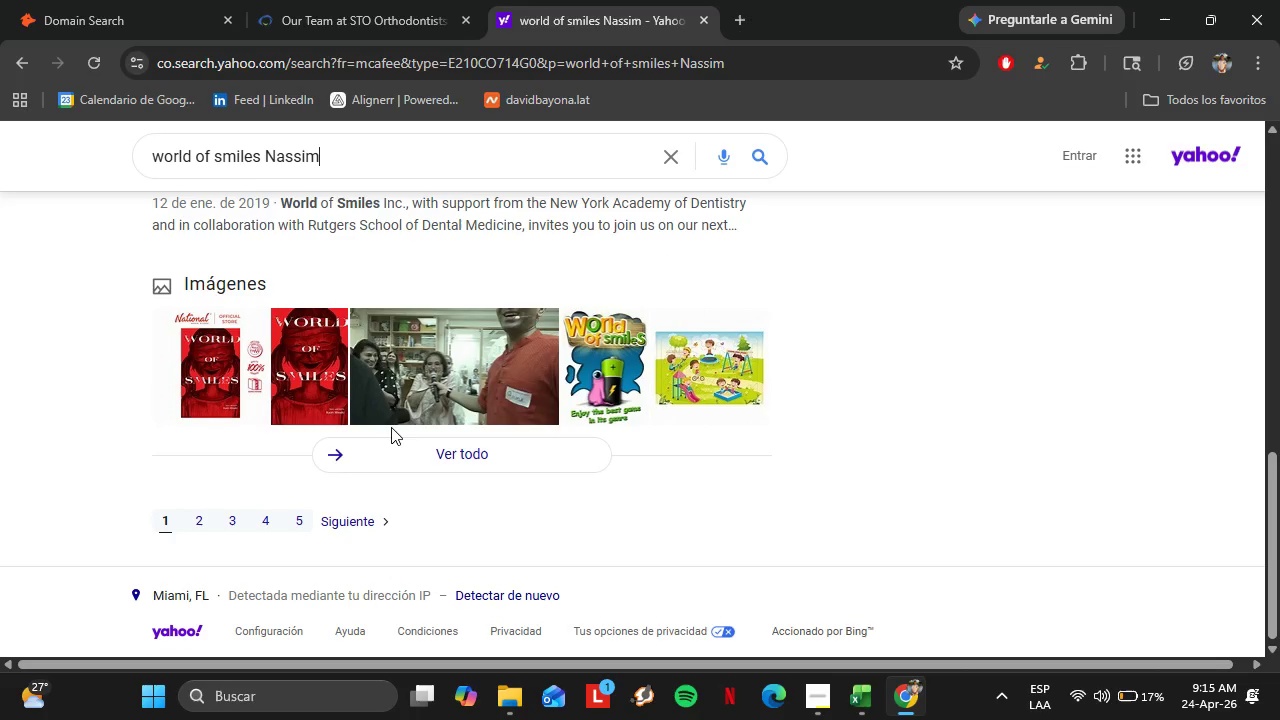 
scroll: coordinate [362, 373], scroll_direction: up, amount: 14.0
 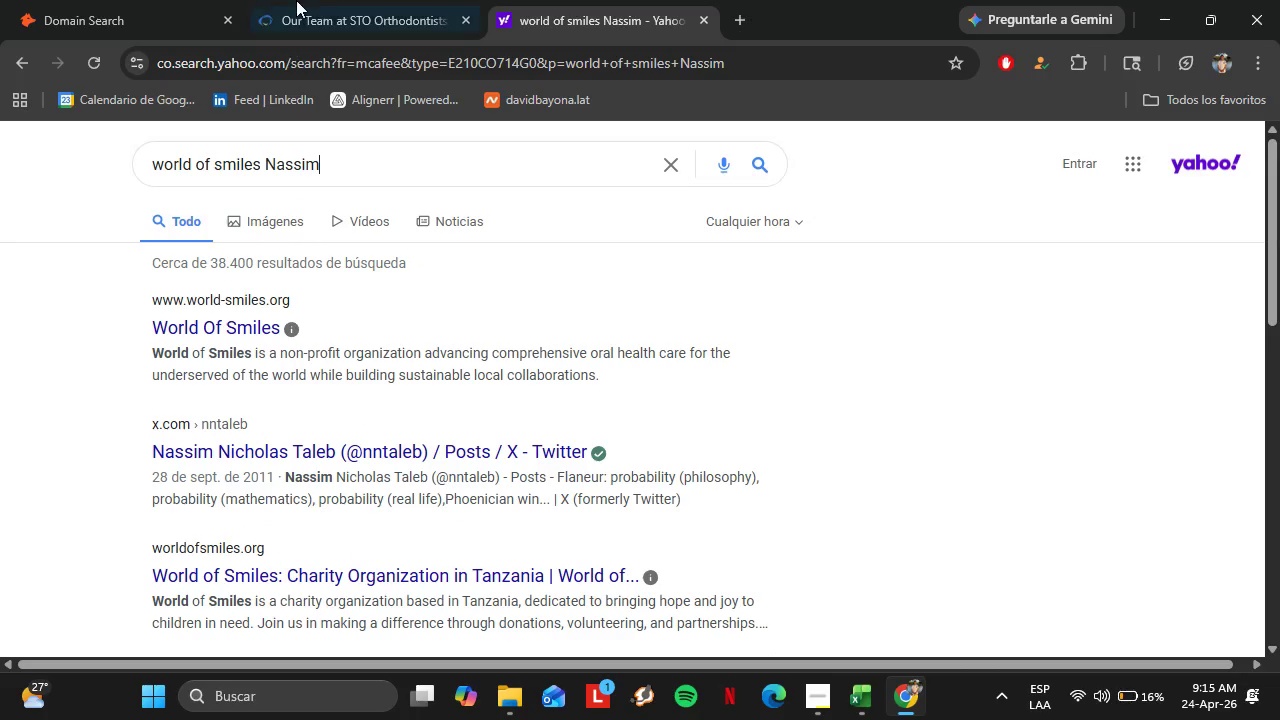 
left_click([326, 0])
 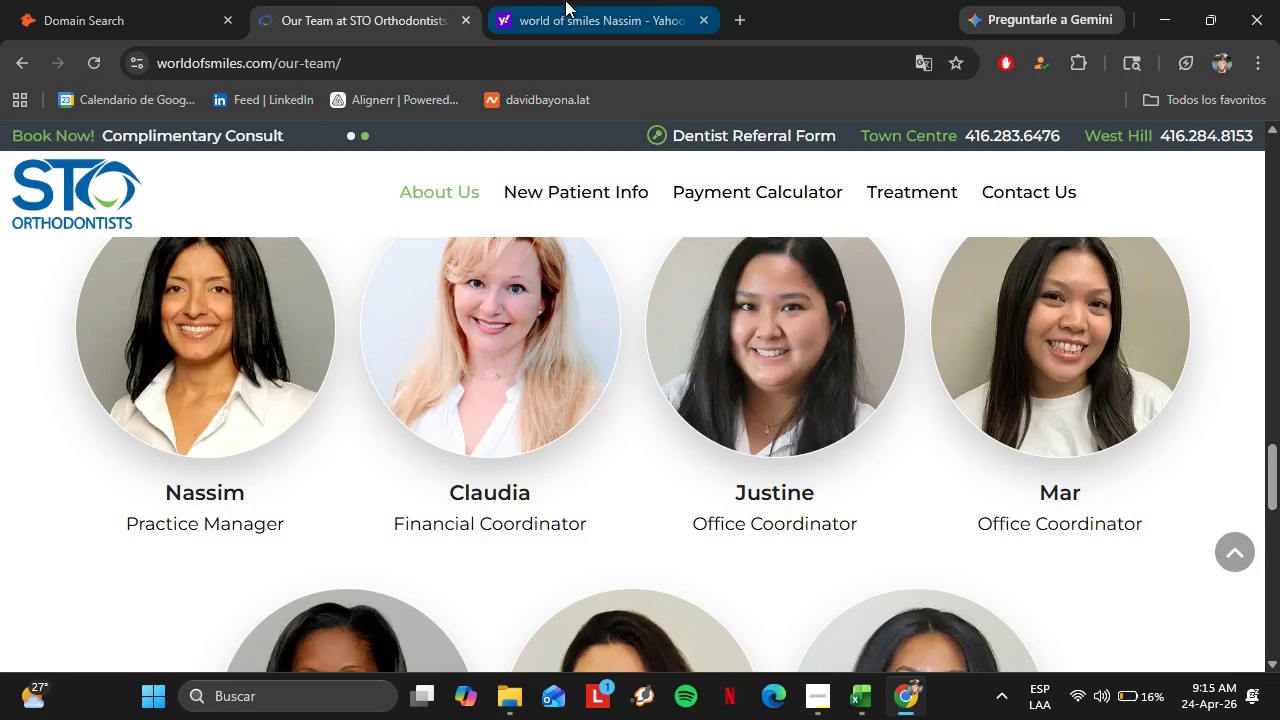 
left_click([567, 0])
 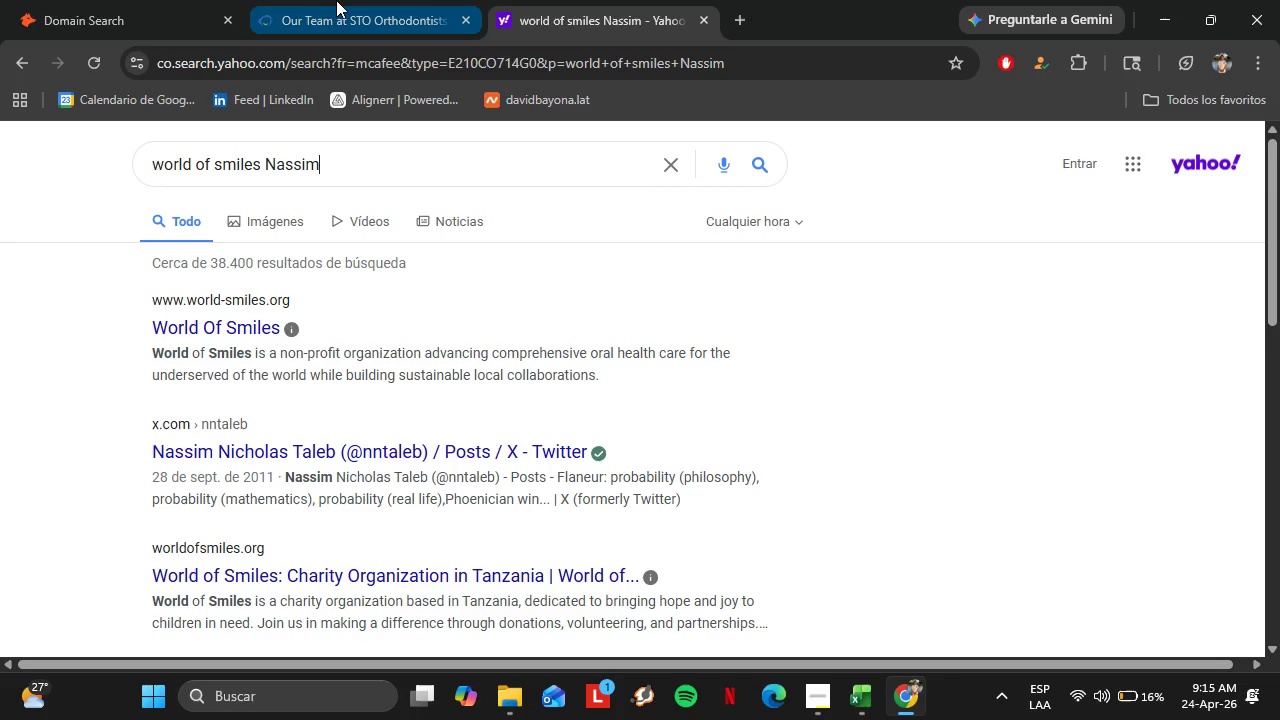 
left_click([336, 0])
 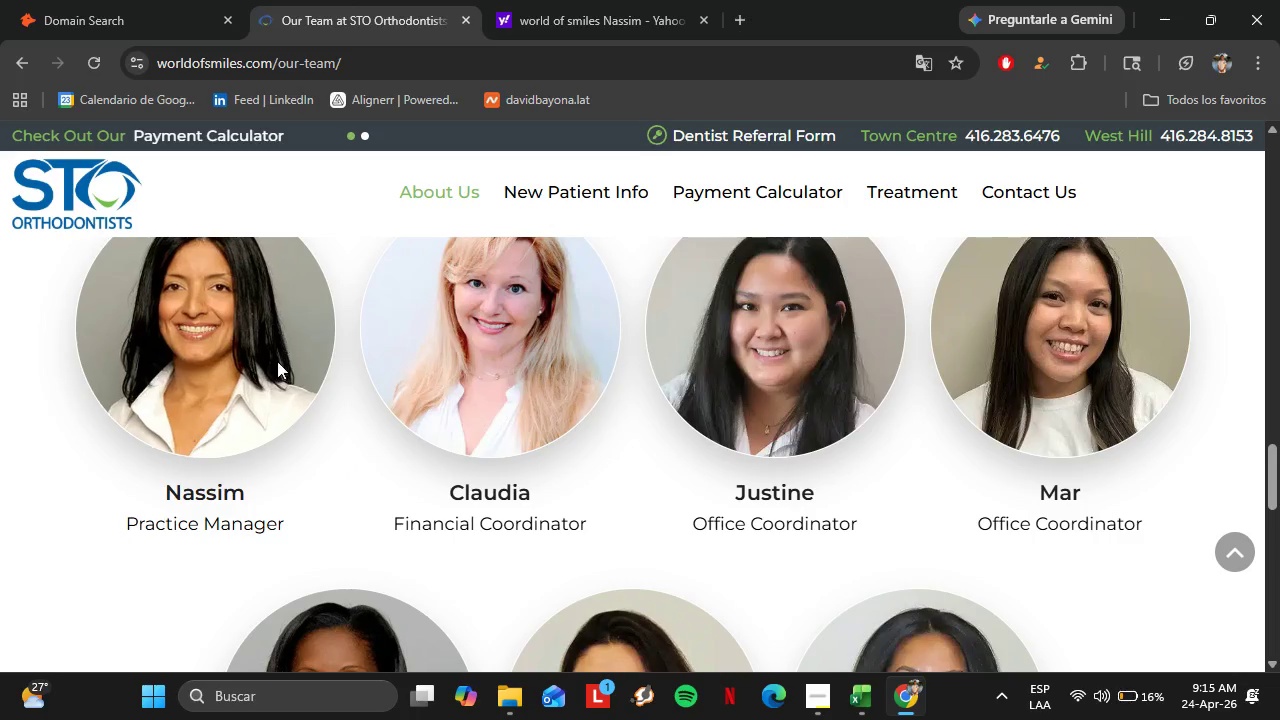 
scroll: coordinate [277, 364], scroll_direction: up, amount: 1.0
 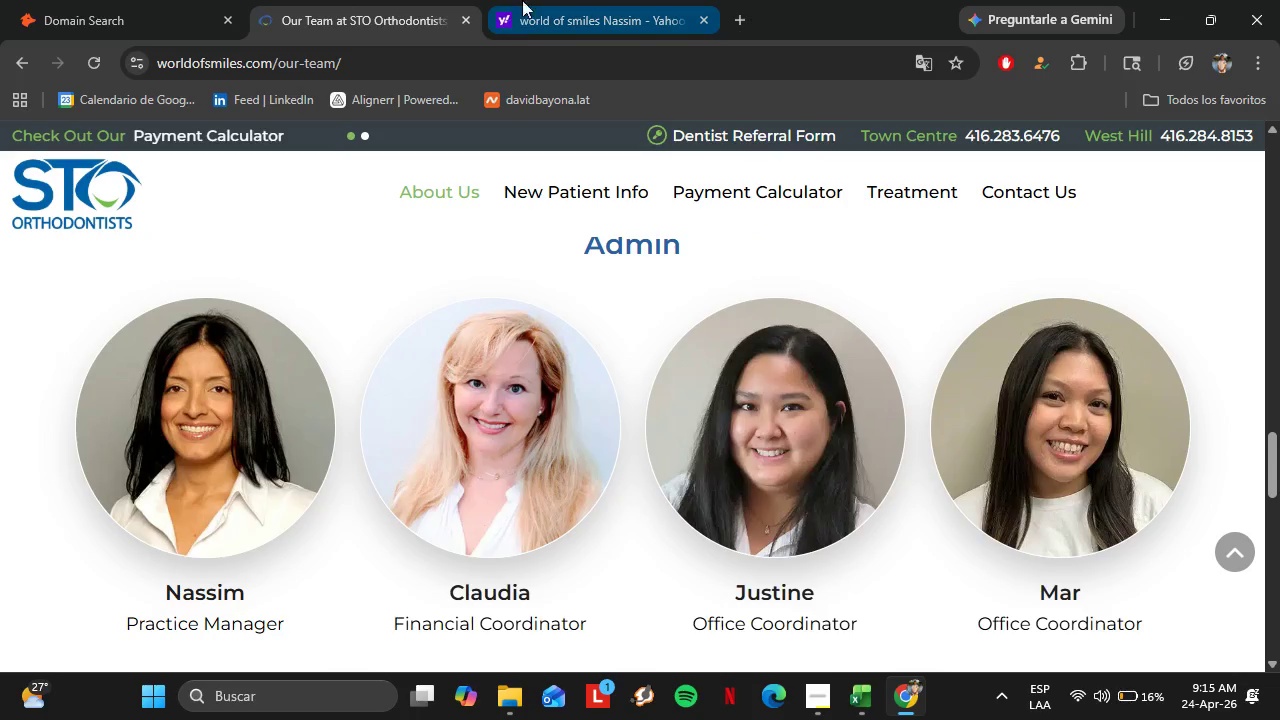 
left_click([541, 0])
 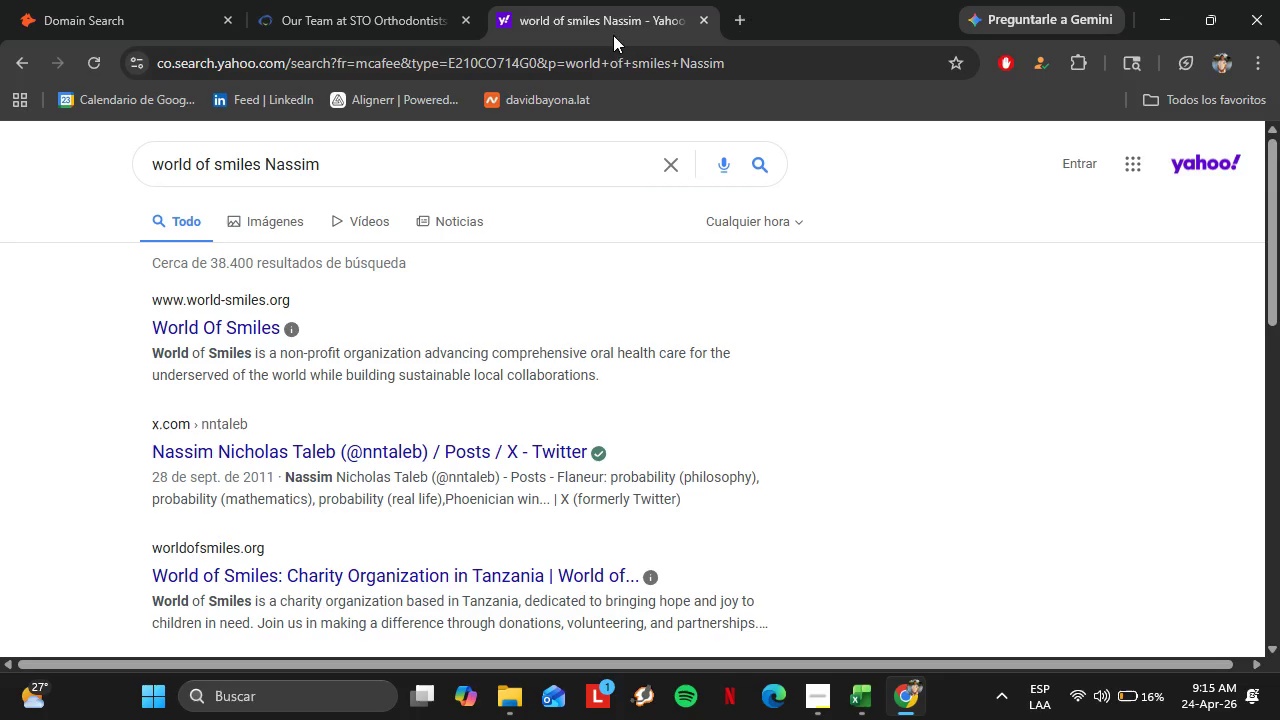 
left_click([696, 20])
 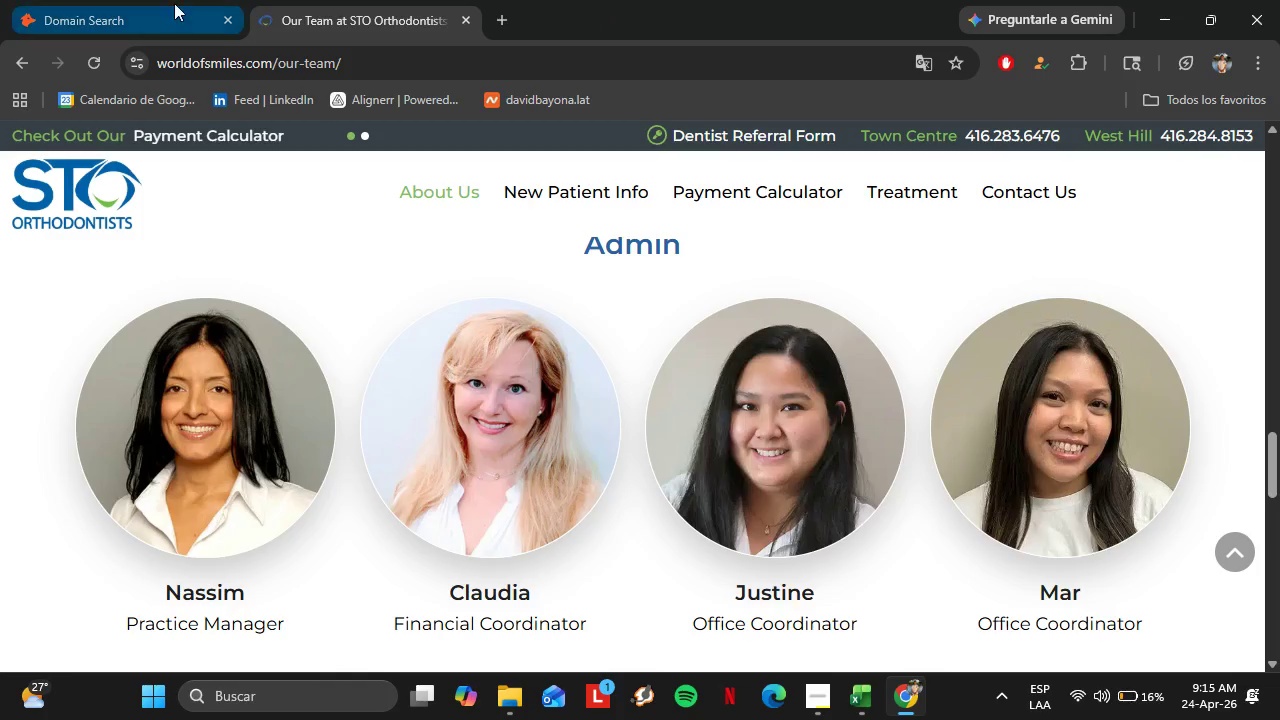 
left_click([174, 3])
 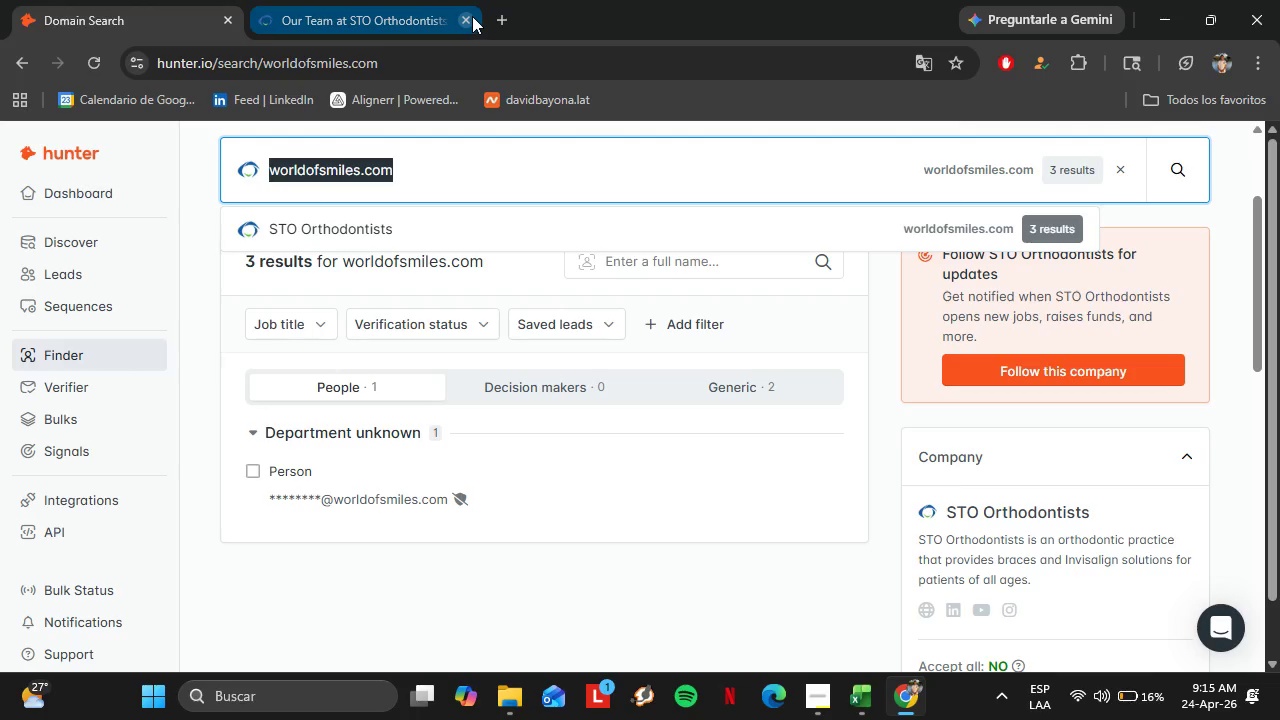 
left_click([472, 16])
 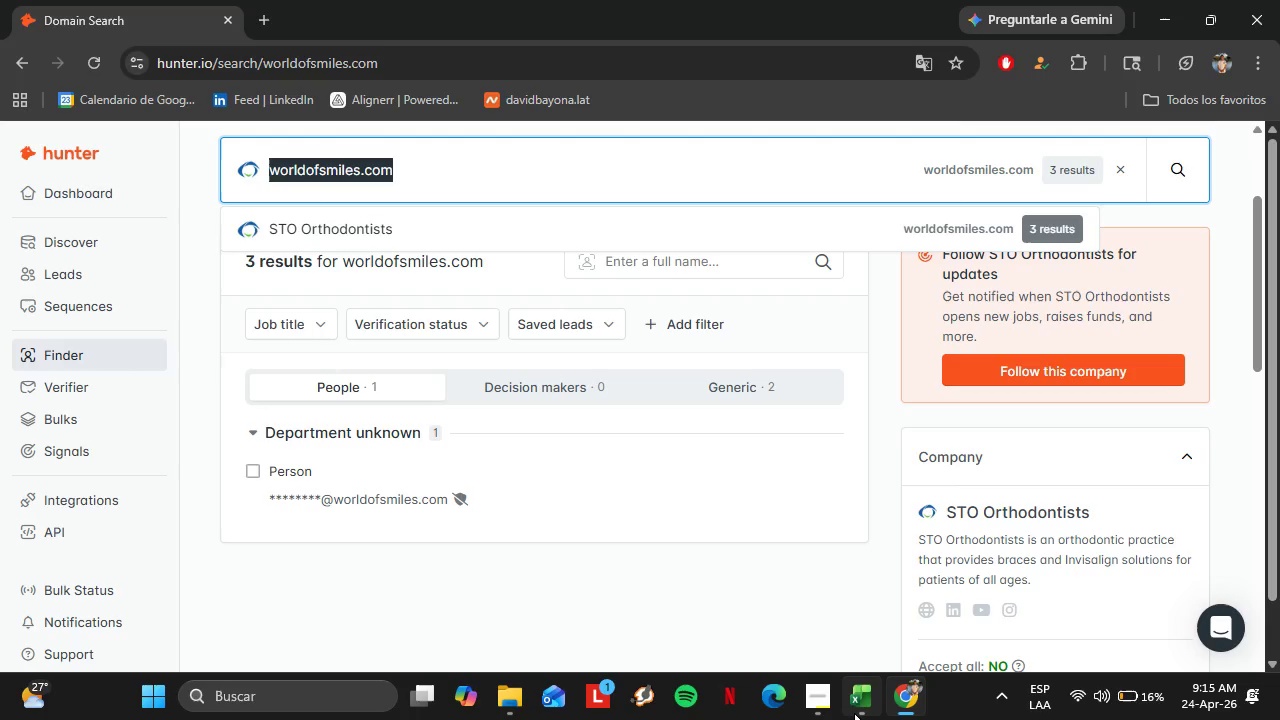 
left_click([854, 712])
 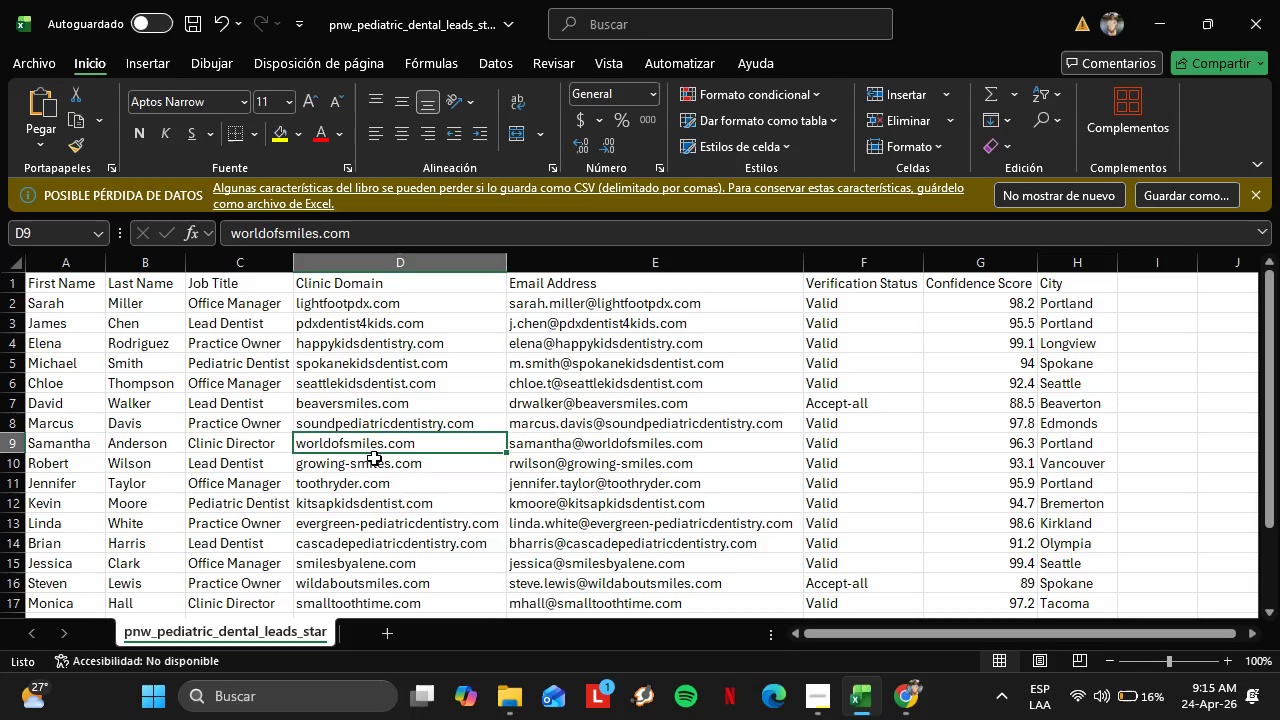 
left_click([382, 465])
 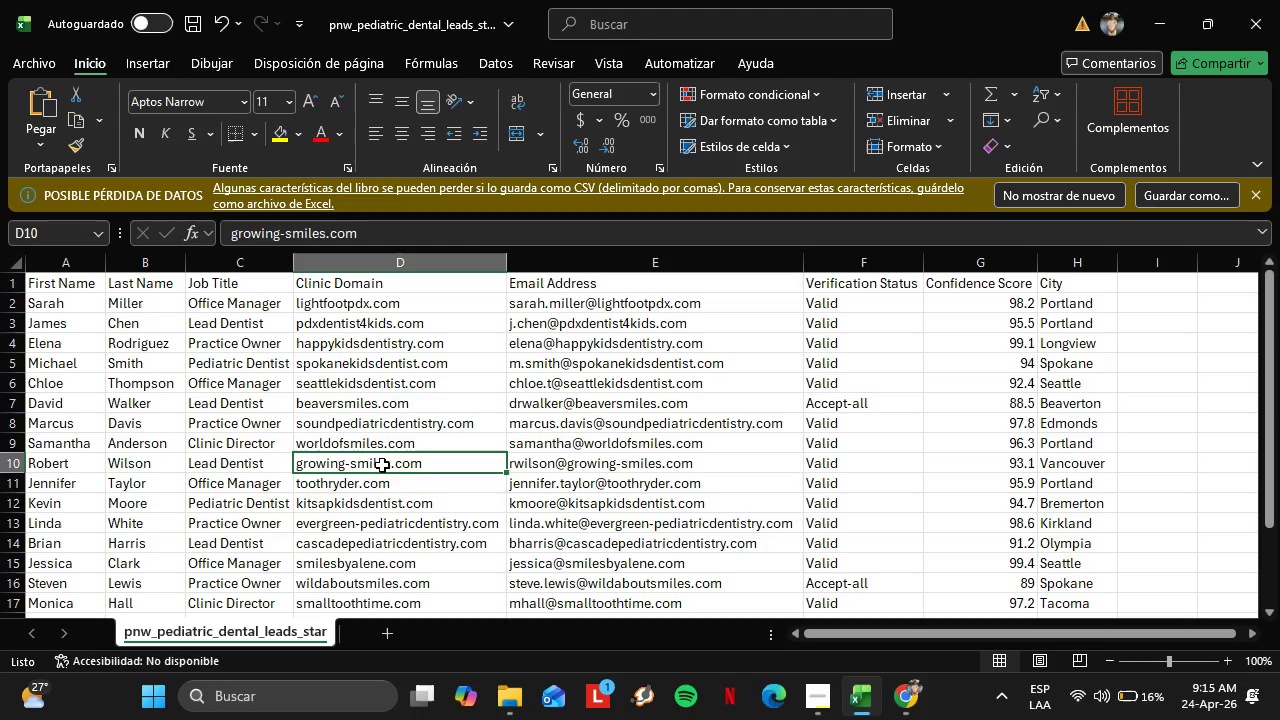 
key(Control+C)
 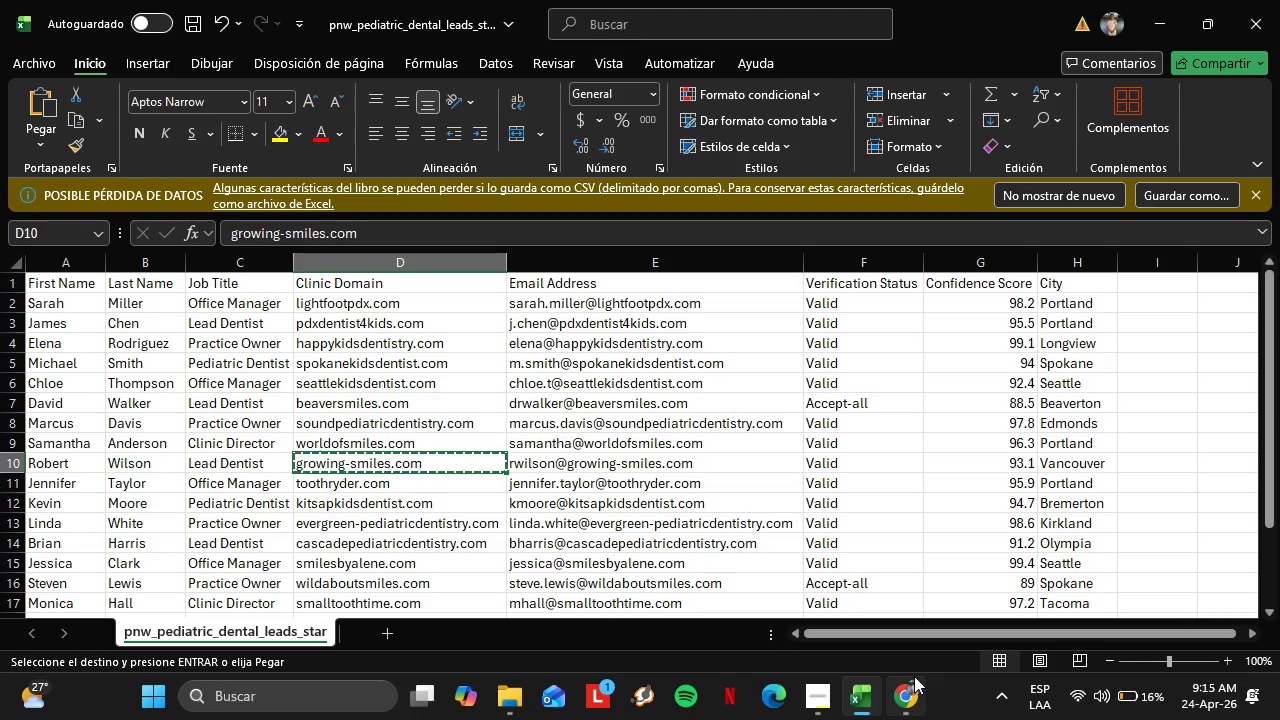 
left_click([915, 688])
 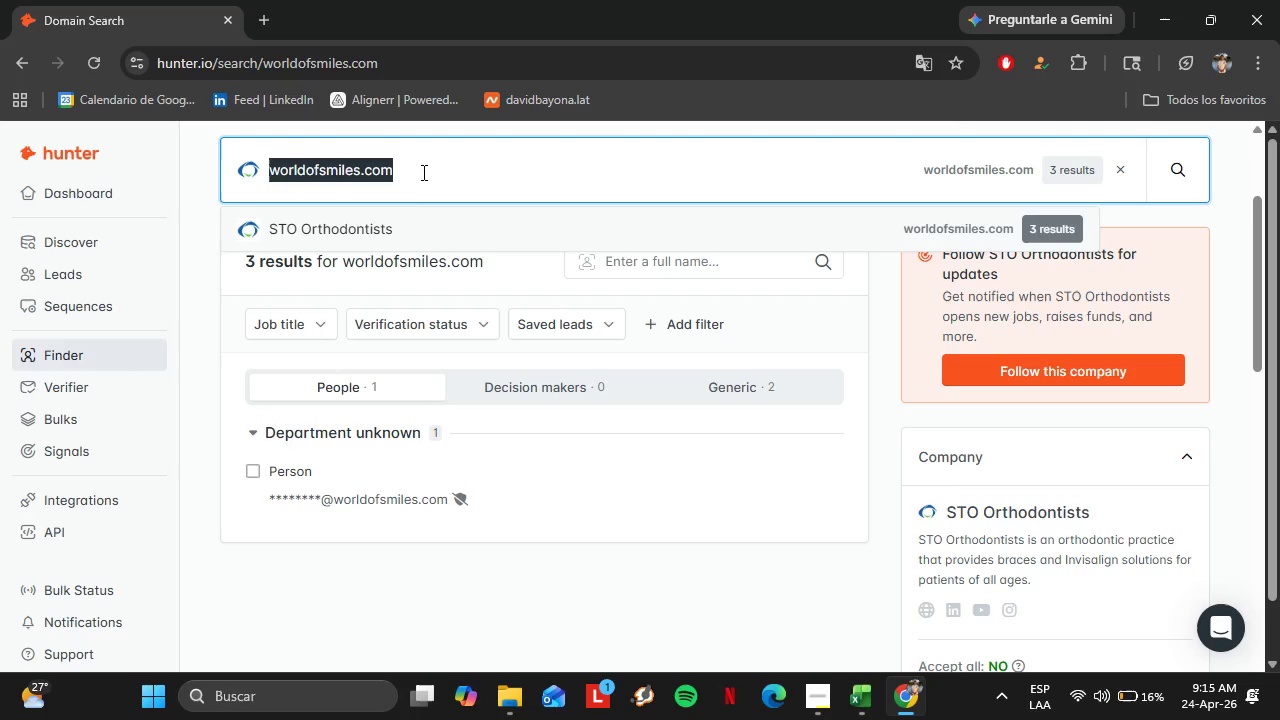 
key(Control+V)
 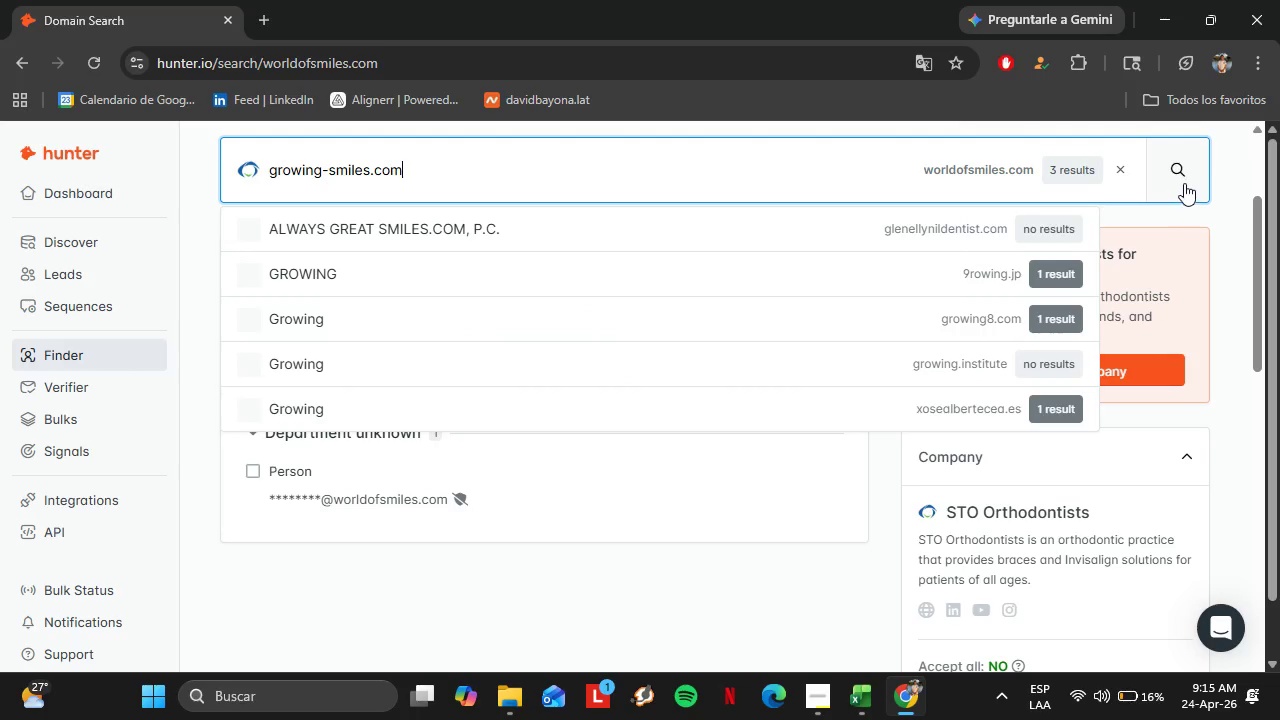 
left_click([1161, 179])
 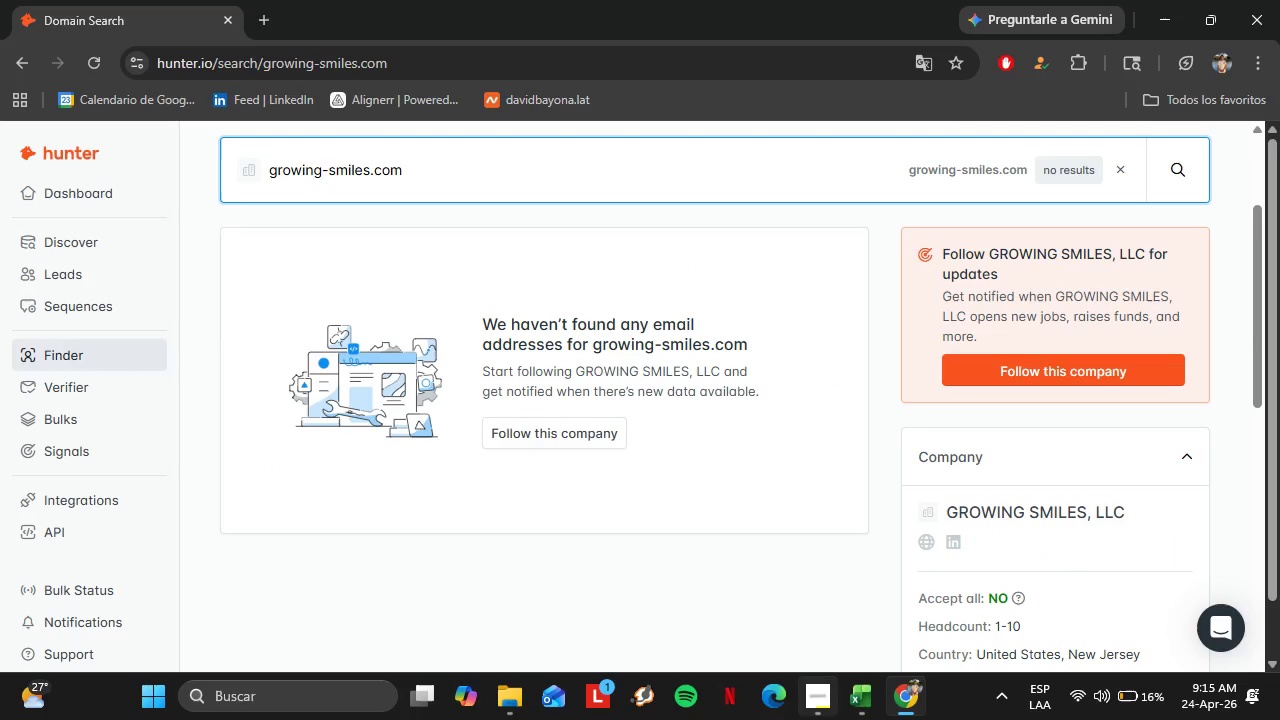 
left_click([865, 684])
 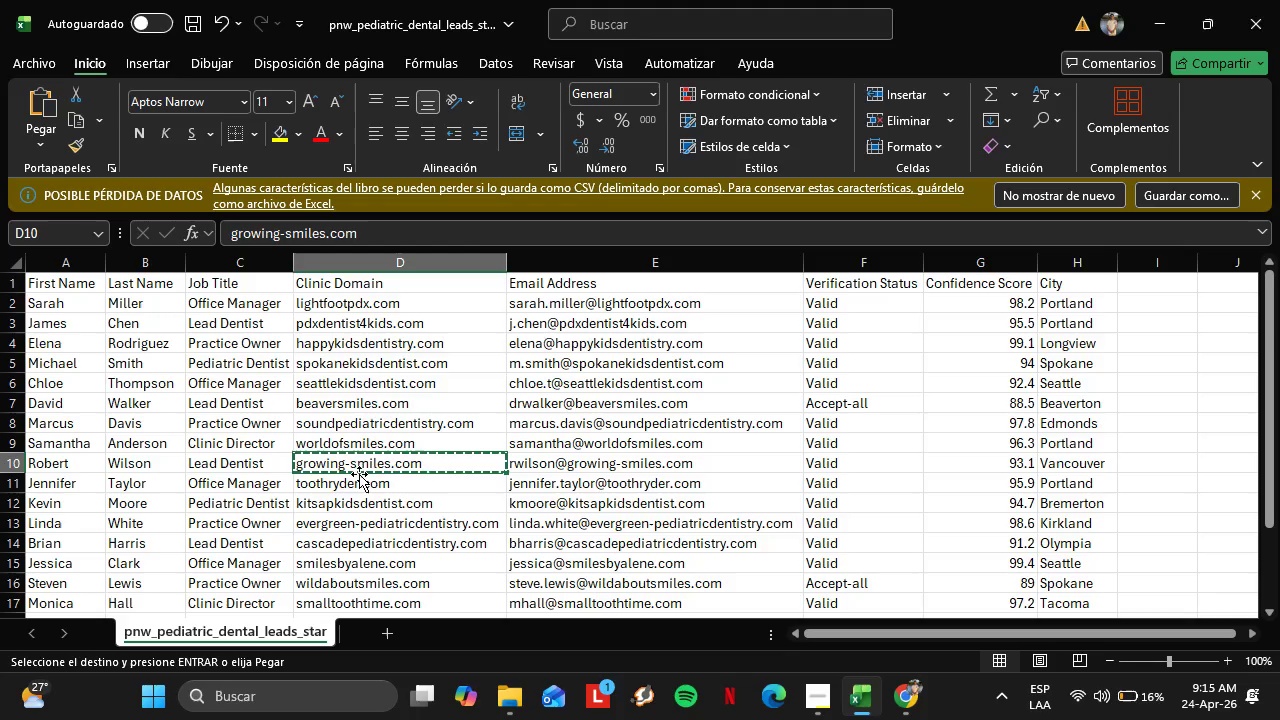 
left_click([357, 475])
 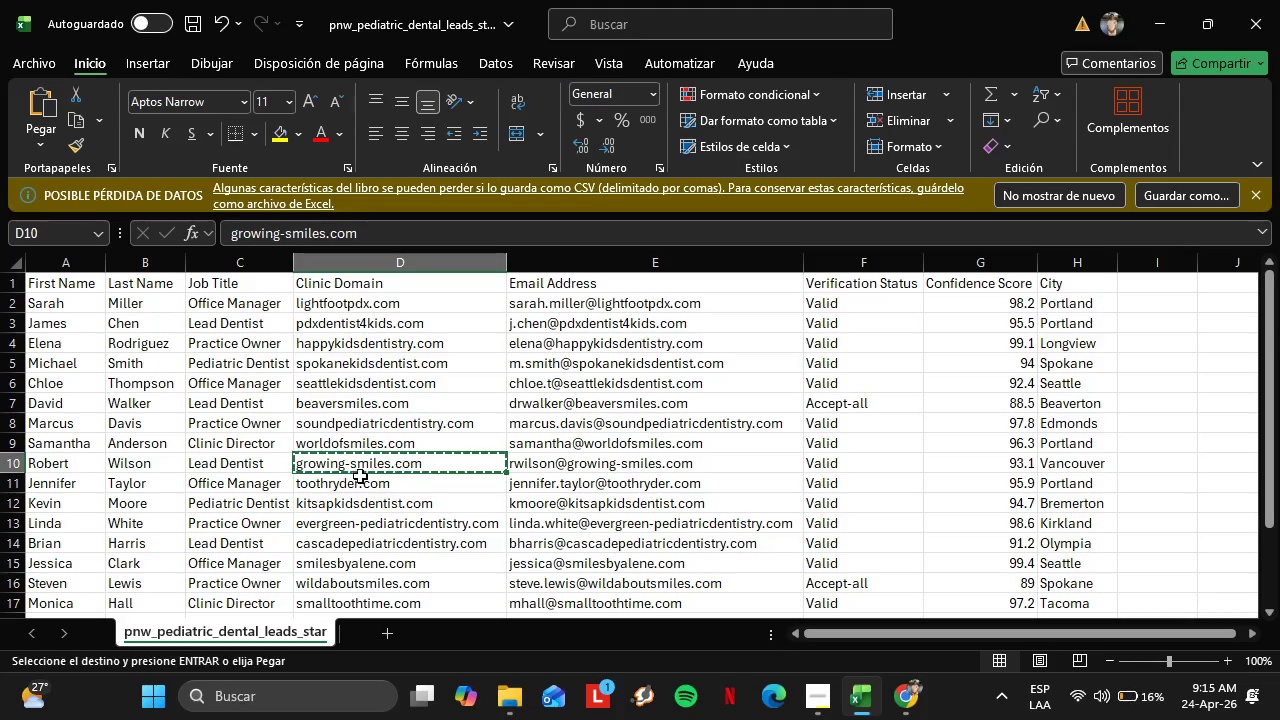 
left_click([371, 482])
 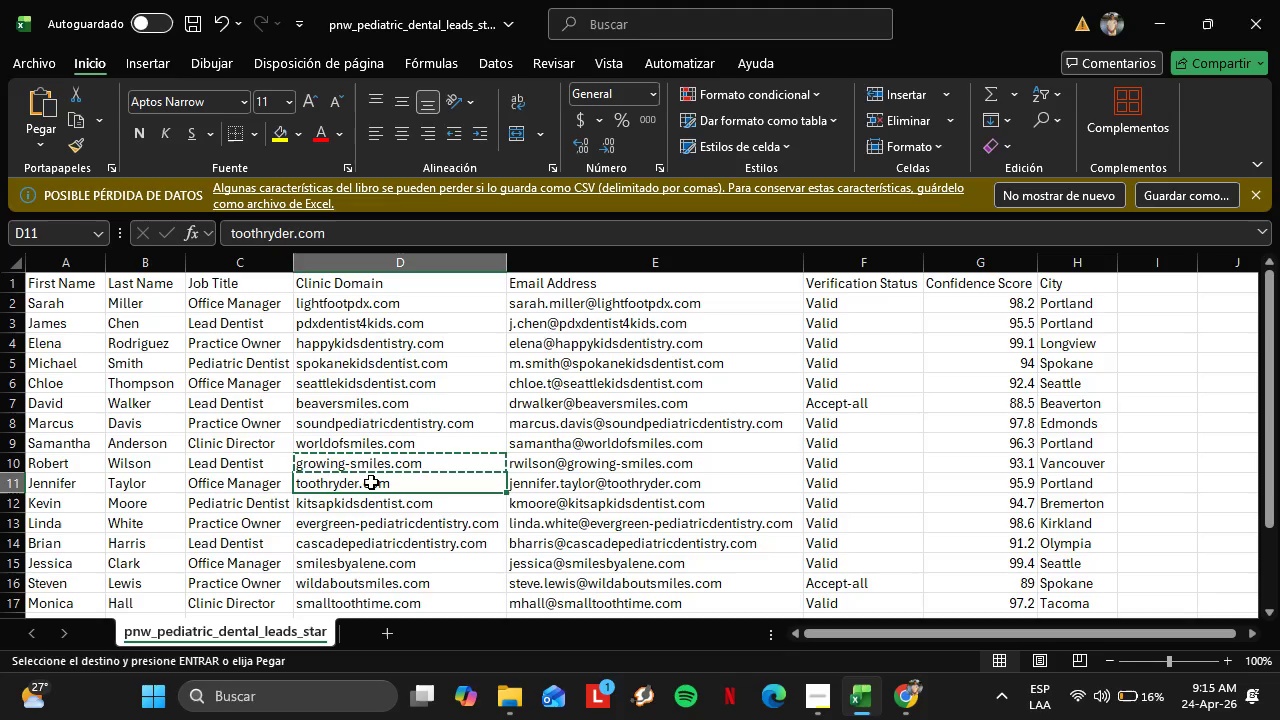 
key(Control+C)
 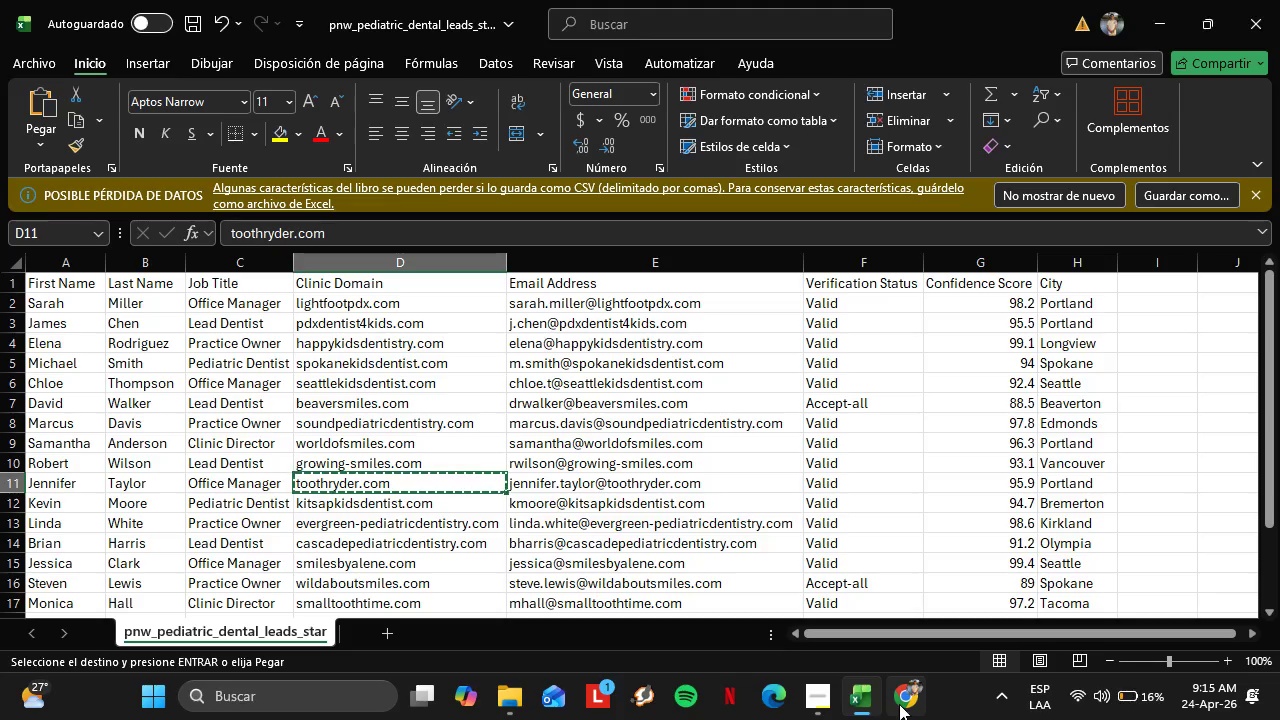 
left_click([899, 704])
 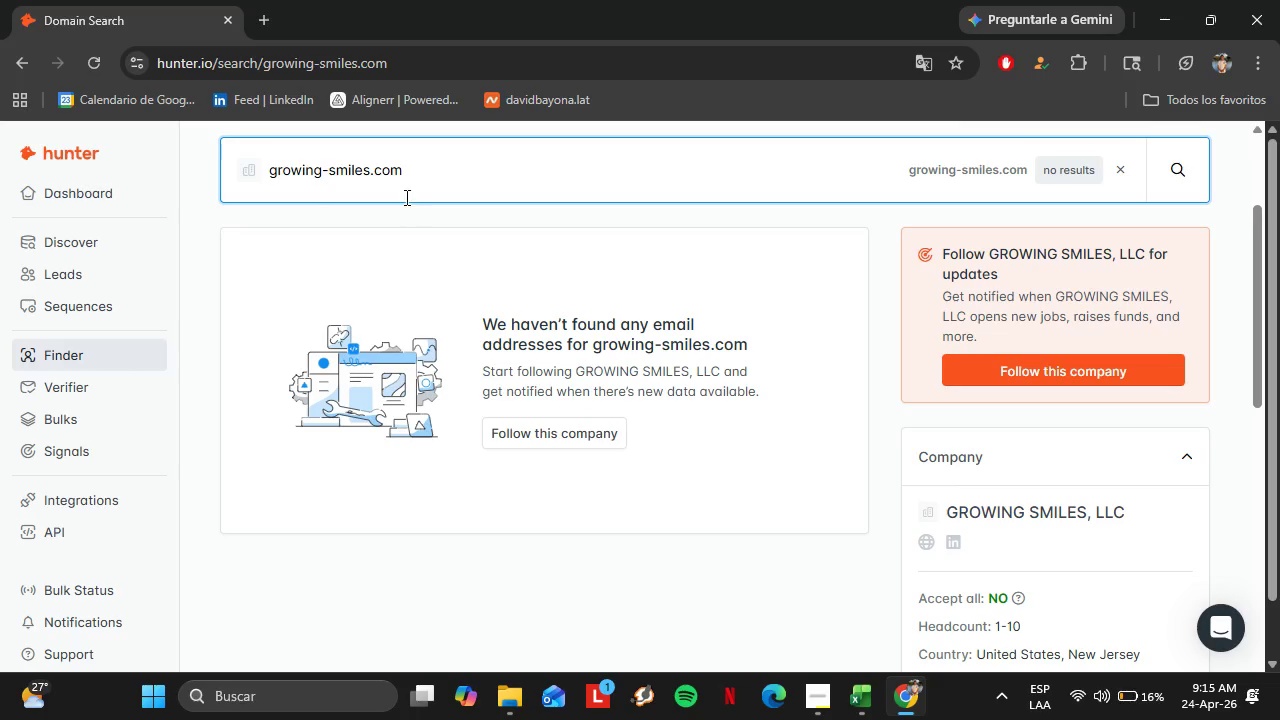 
left_click_drag(start_coordinate=[407, 193], to_coordinate=[206, 174])
 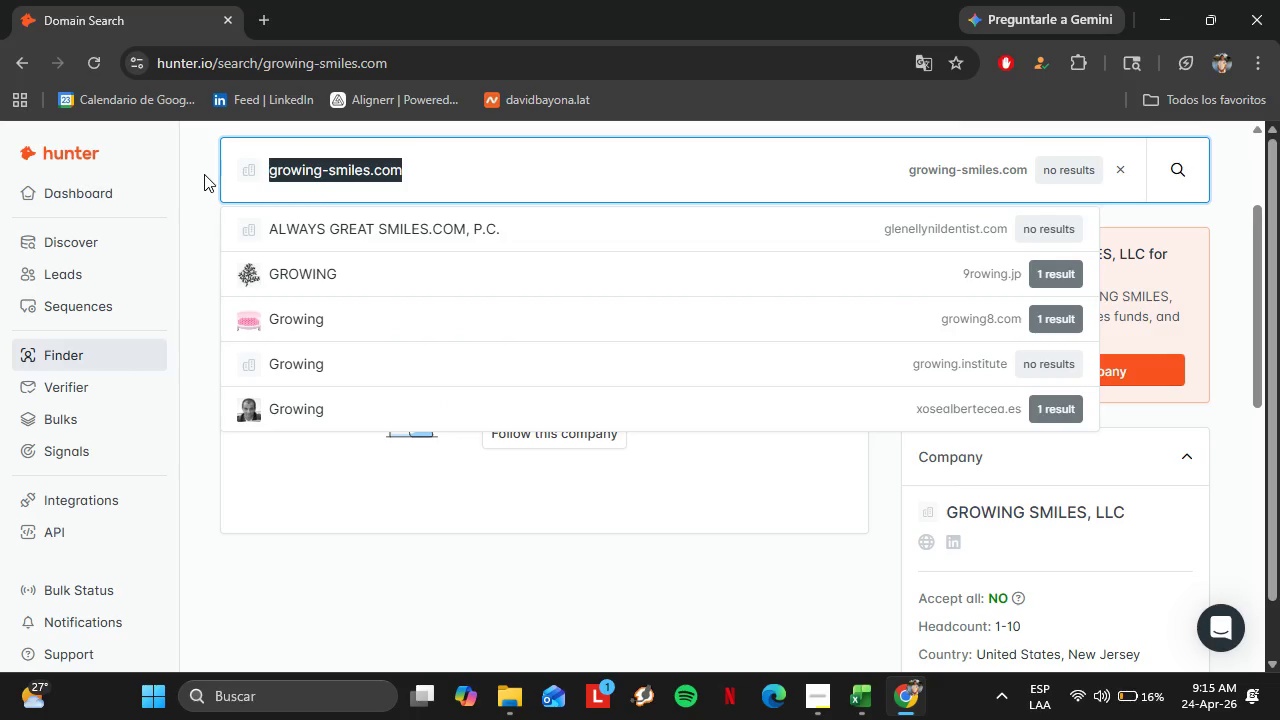 
key(Control+V)
 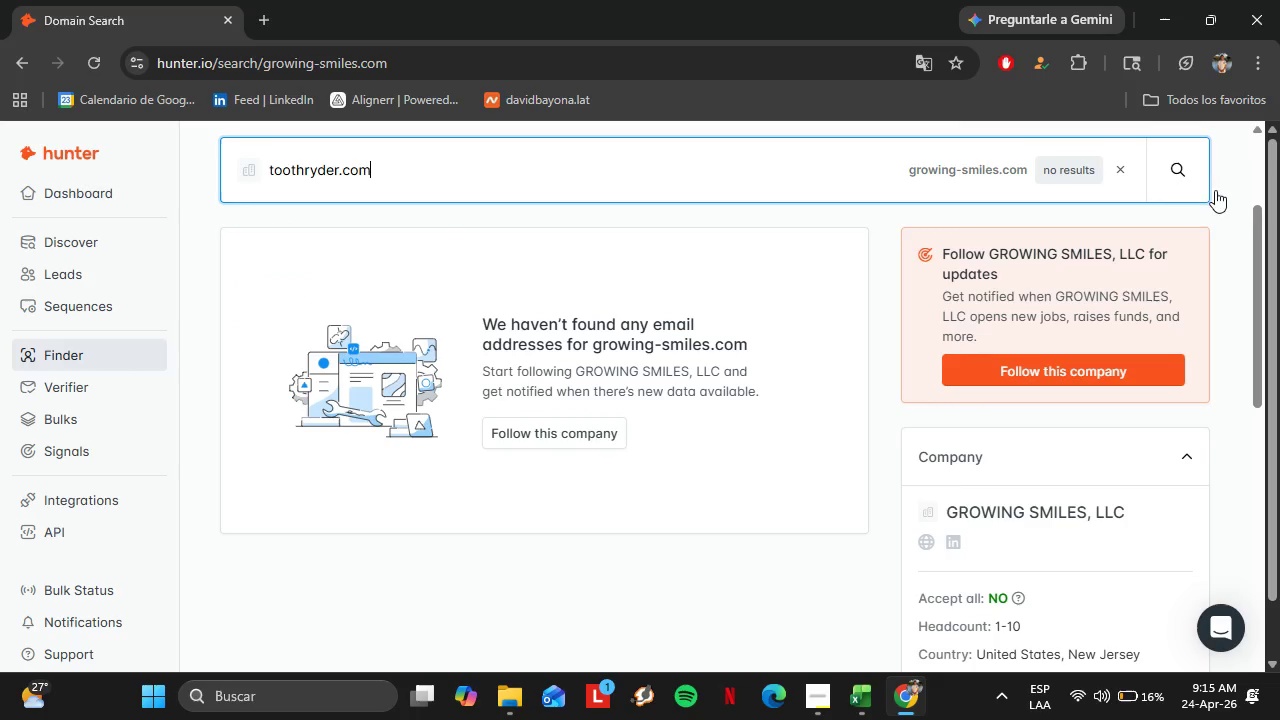 
left_click([1172, 183])
 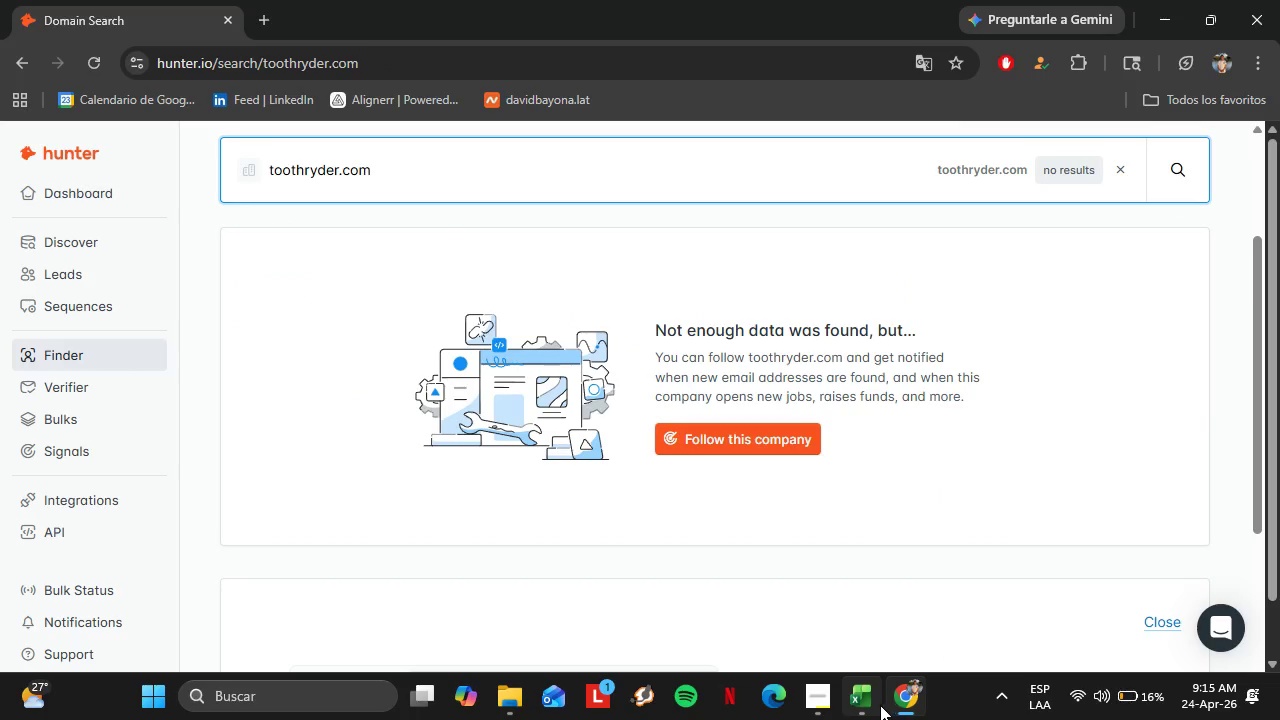 
left_click([871, 700])
 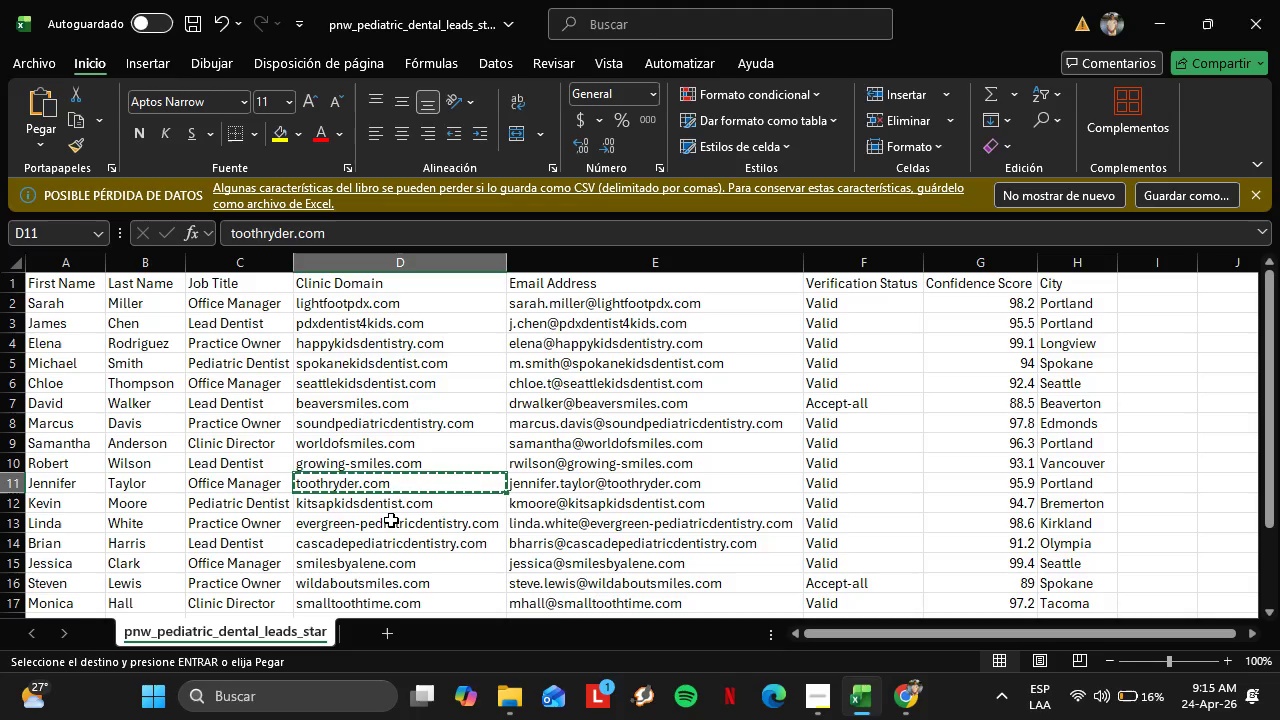 
scroll: coordinate [391, 520], scroll_direction: down, amount: 1.0
 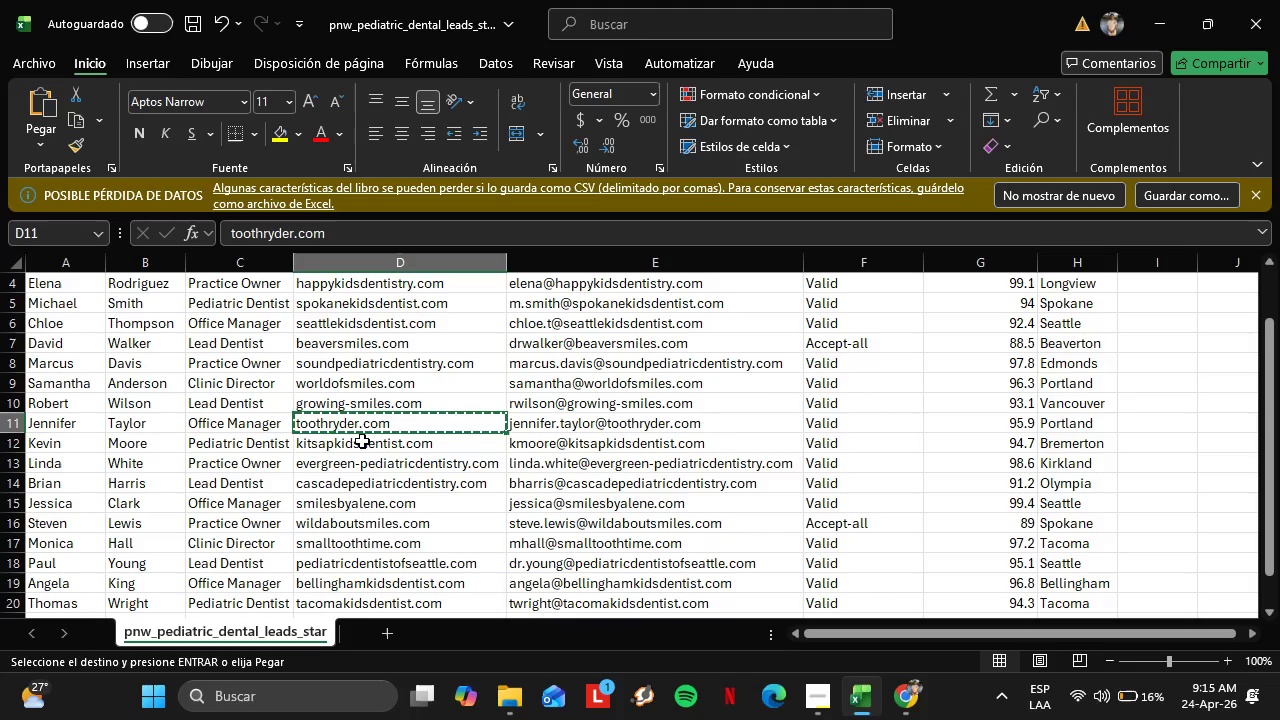 
left_click([362, 441])
 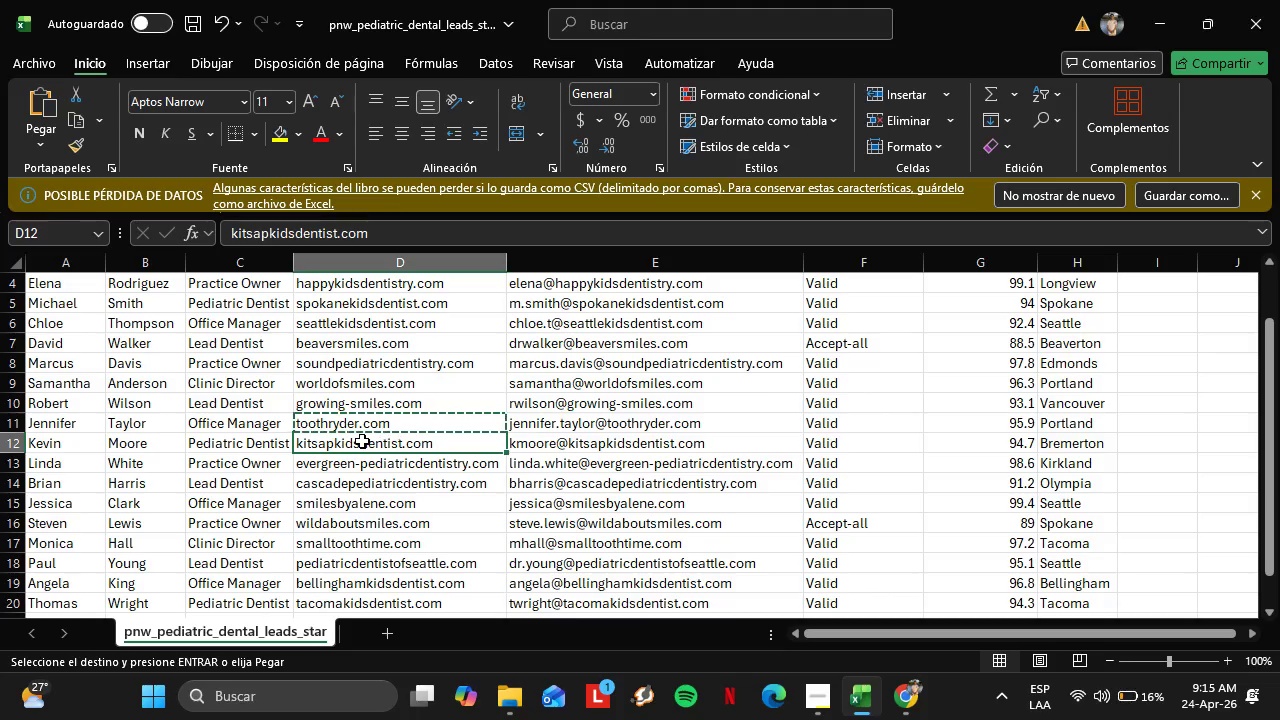 
key(Control+C)
 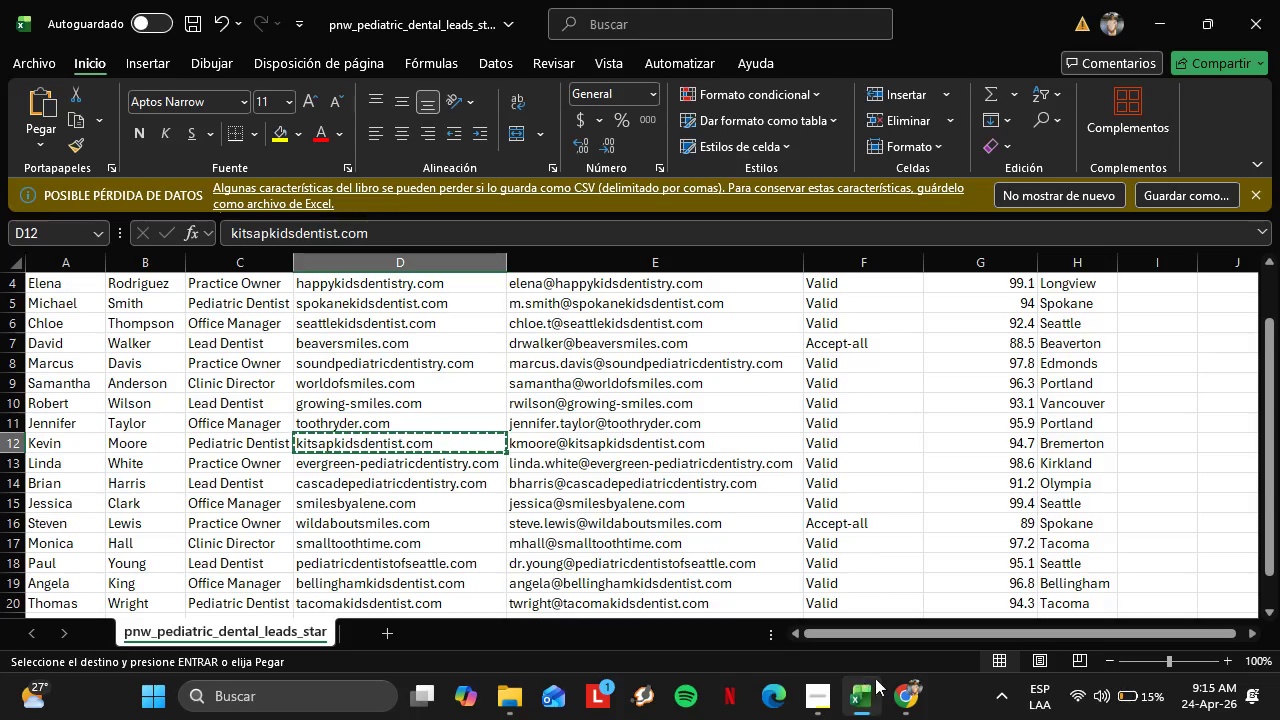 
left_click([905, 685])
 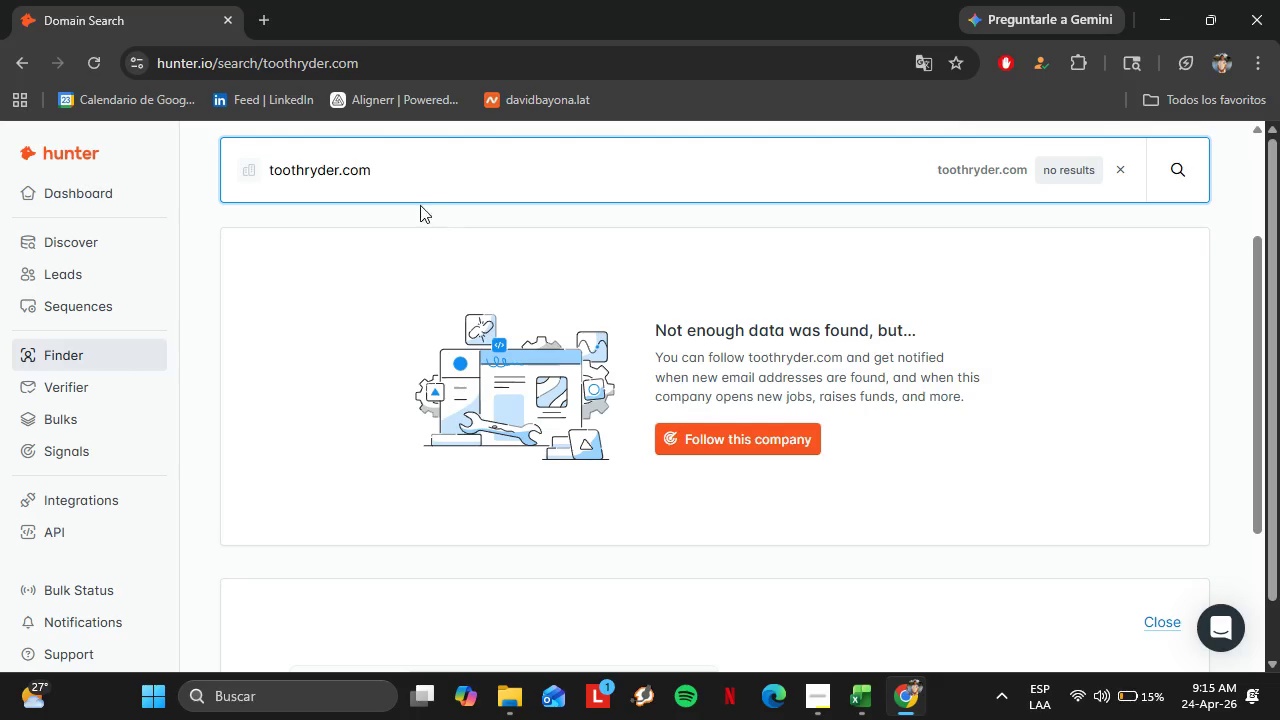 
left_click_drag(start_coordinate=[409, 187], to_coordinate=[124, 164])
 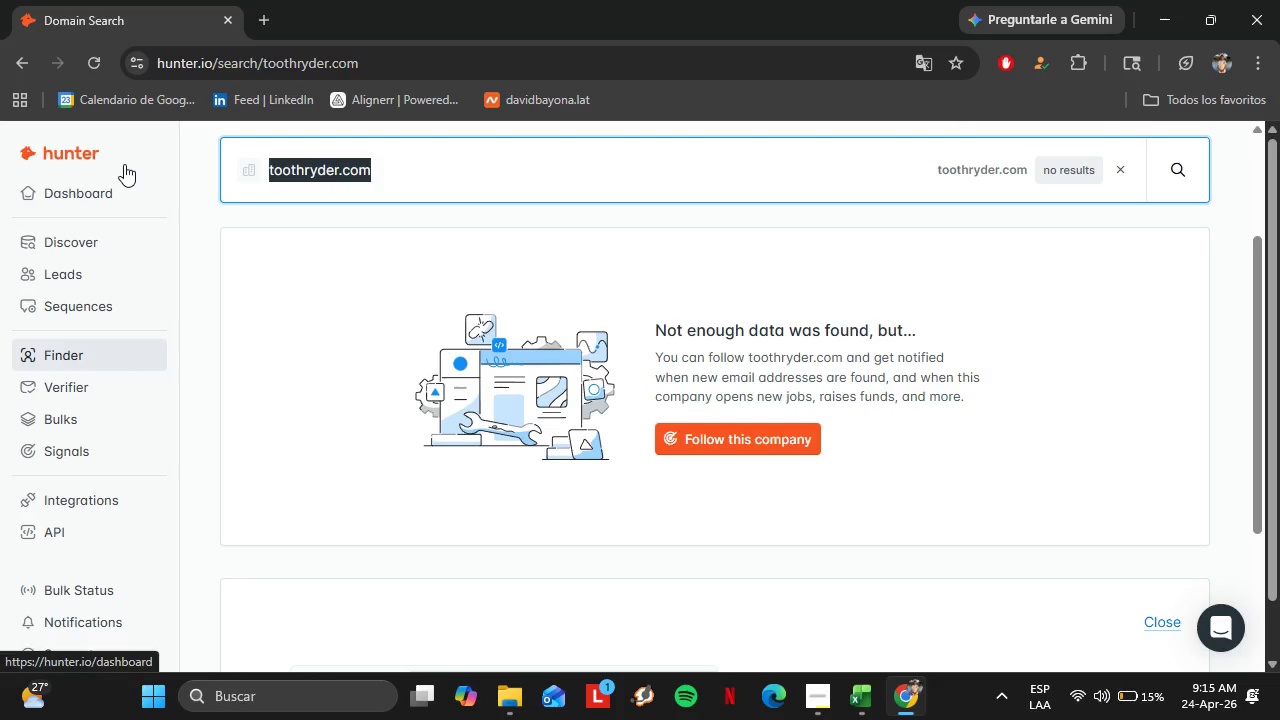 
key(Control+V)
 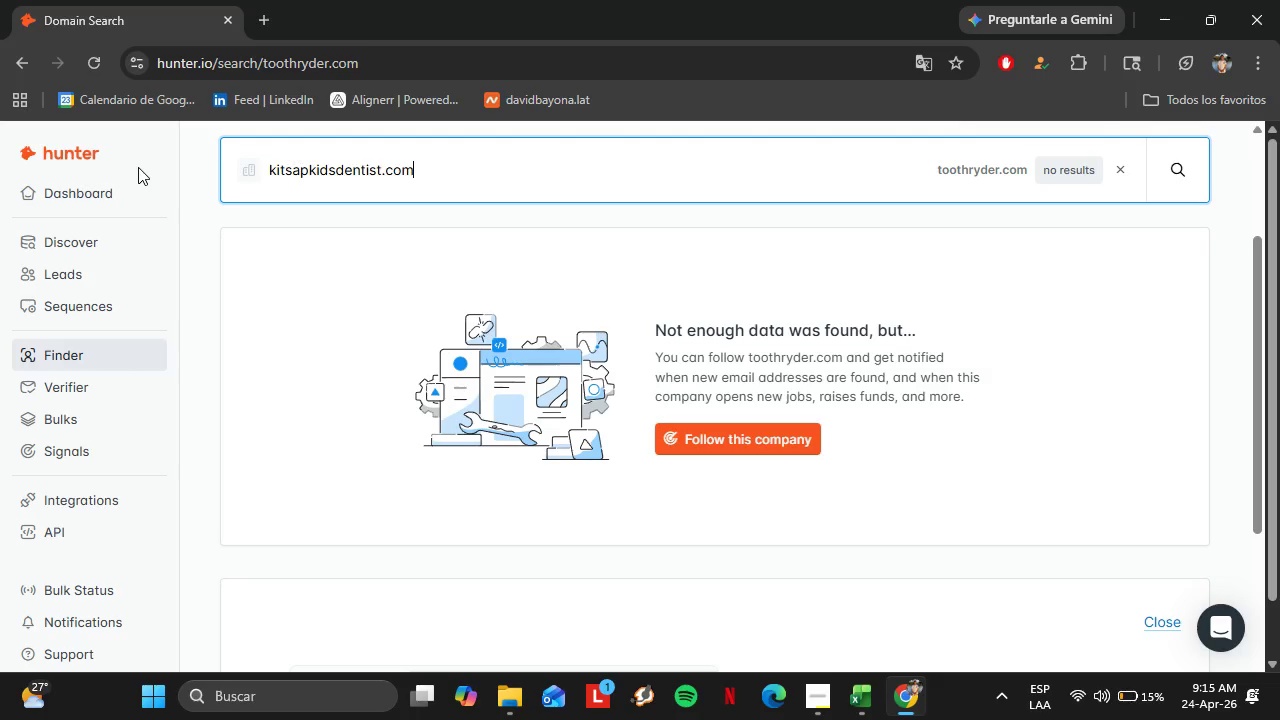 
key(Slash)
 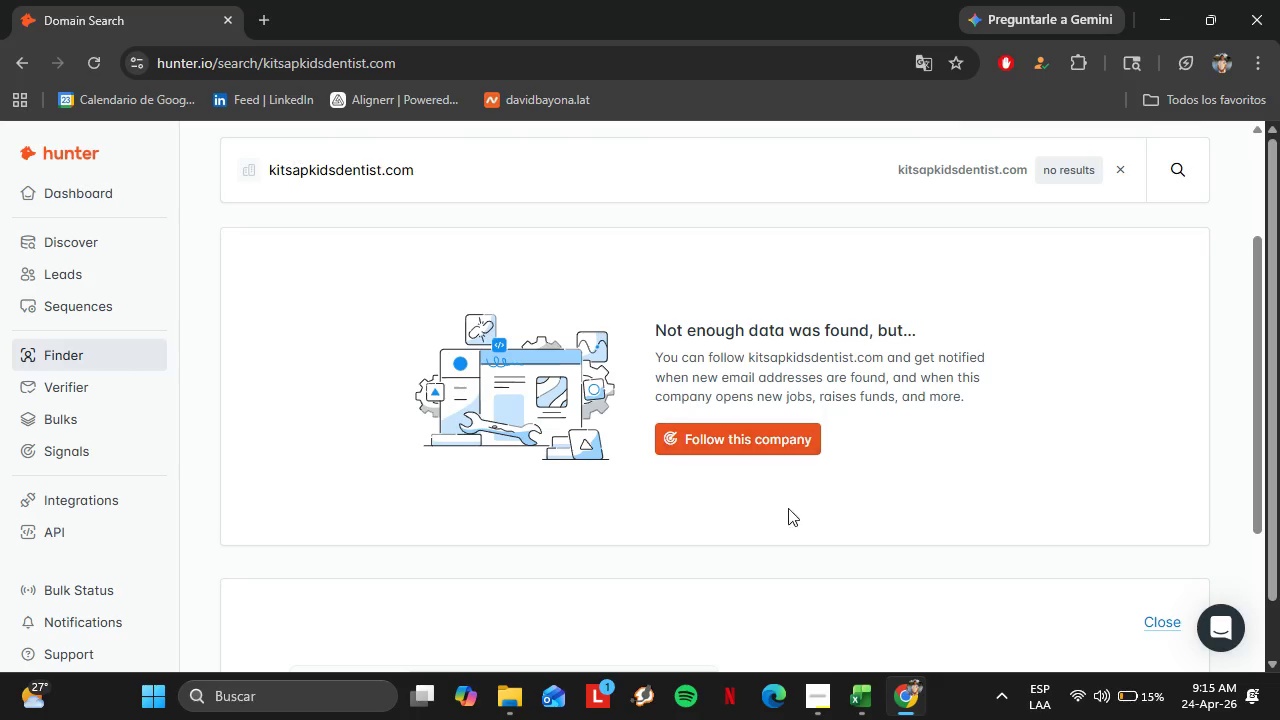 
key(Enter)
 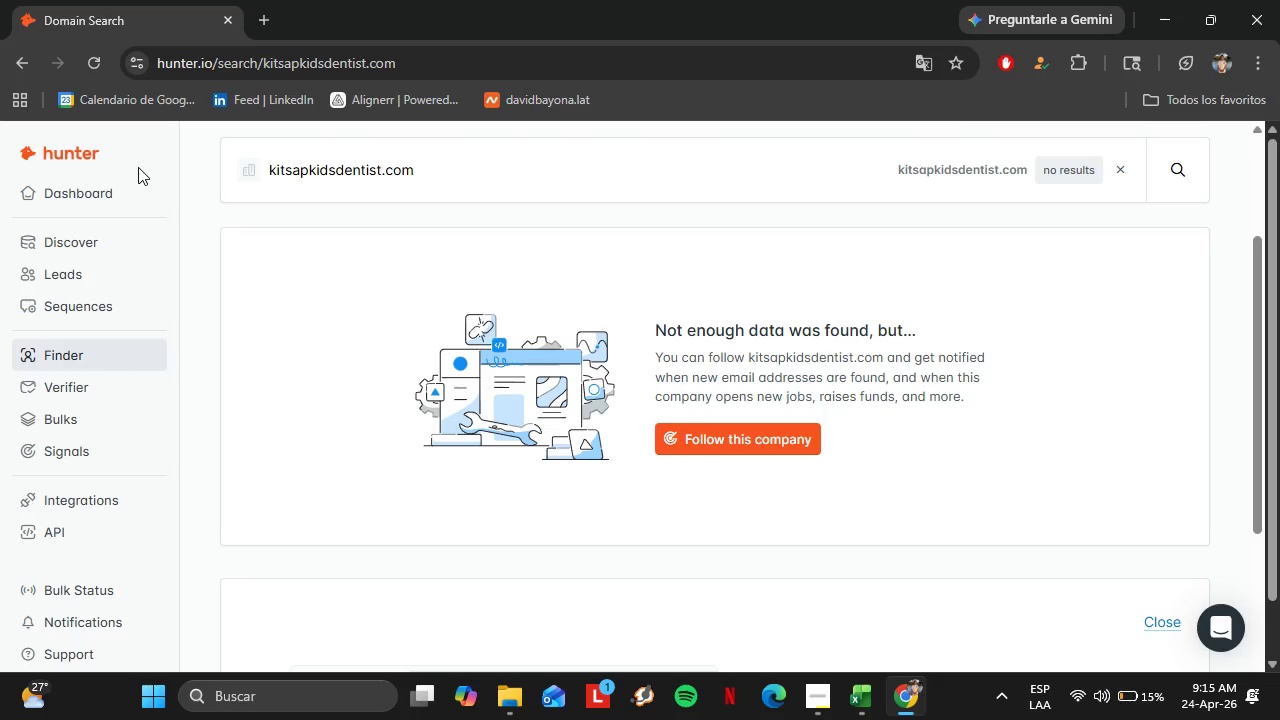 
left_click([867, 719])
 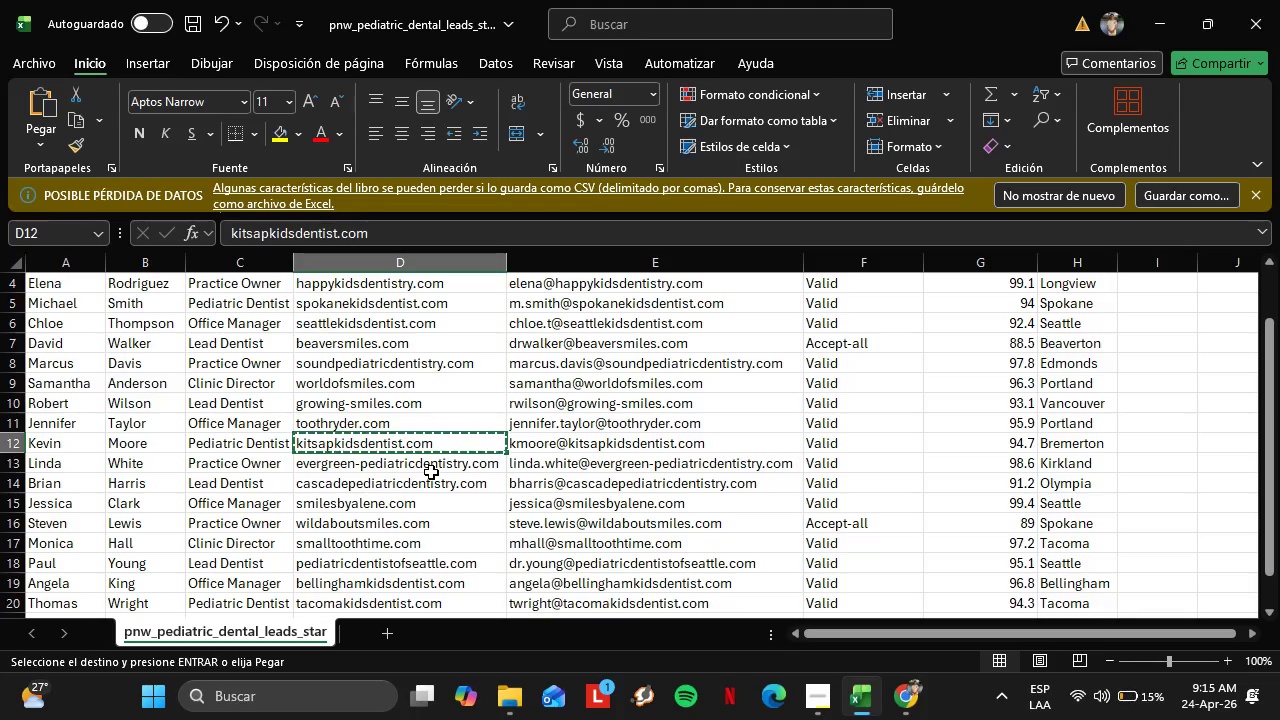 
left_click([429, 466])
 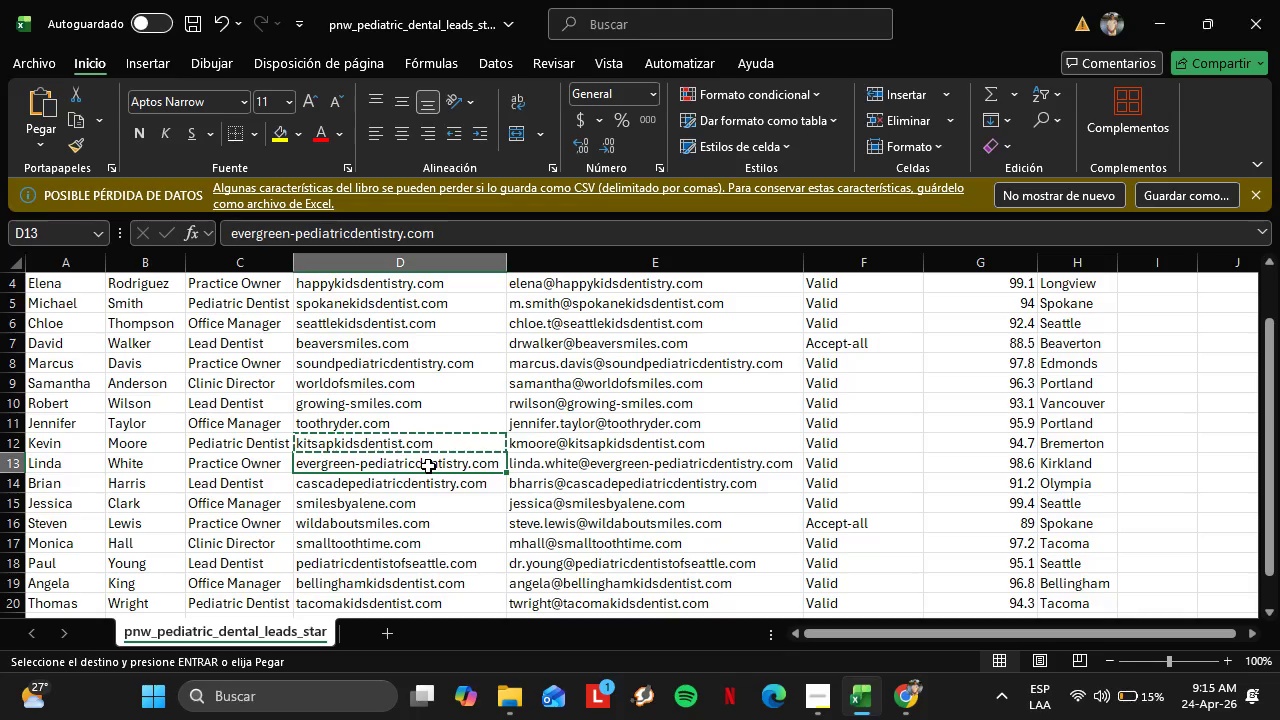 
key(Control+C)
 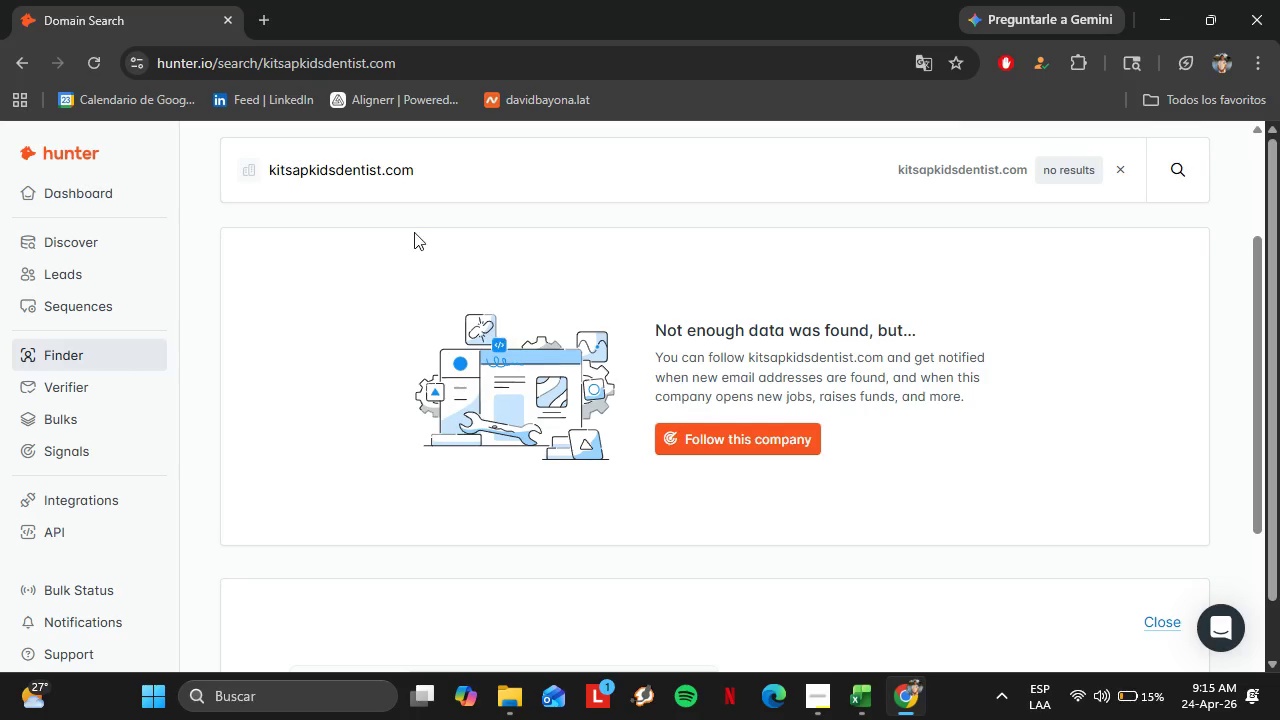 
left_click_drag(start_coordinate=[438, 184], to_coordinate=[207, 193])
 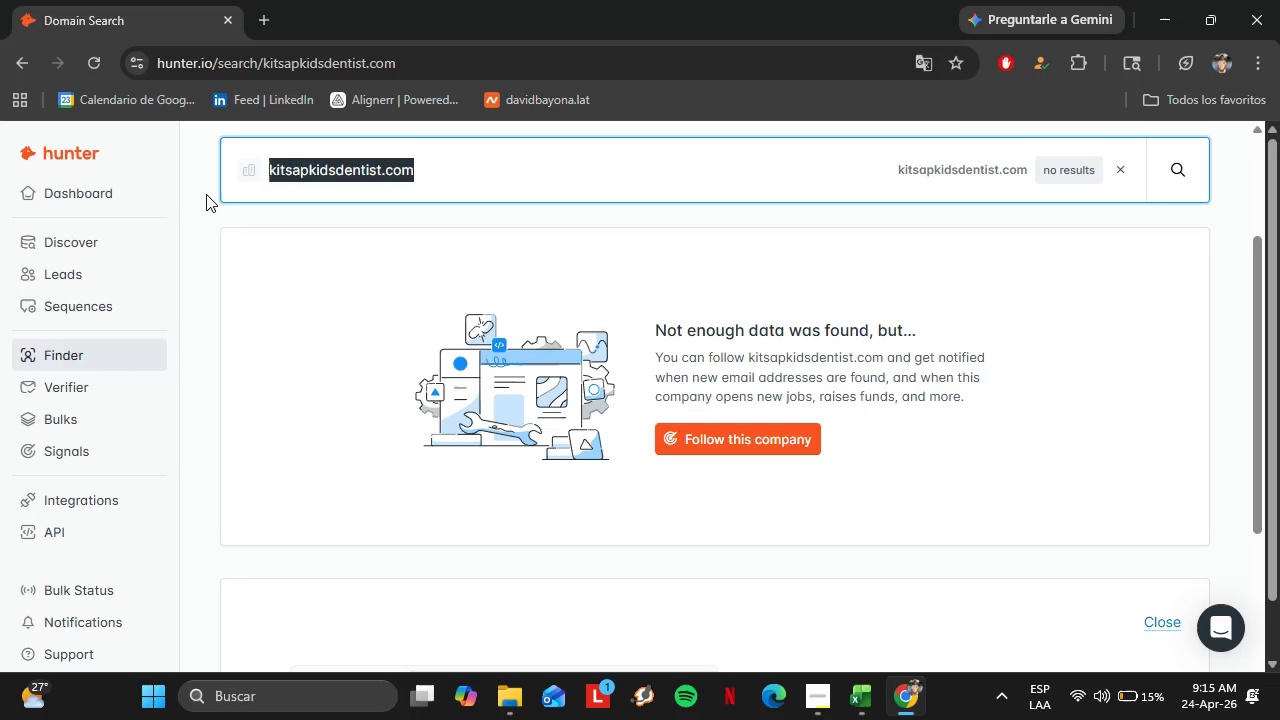 
key(Control+V)
 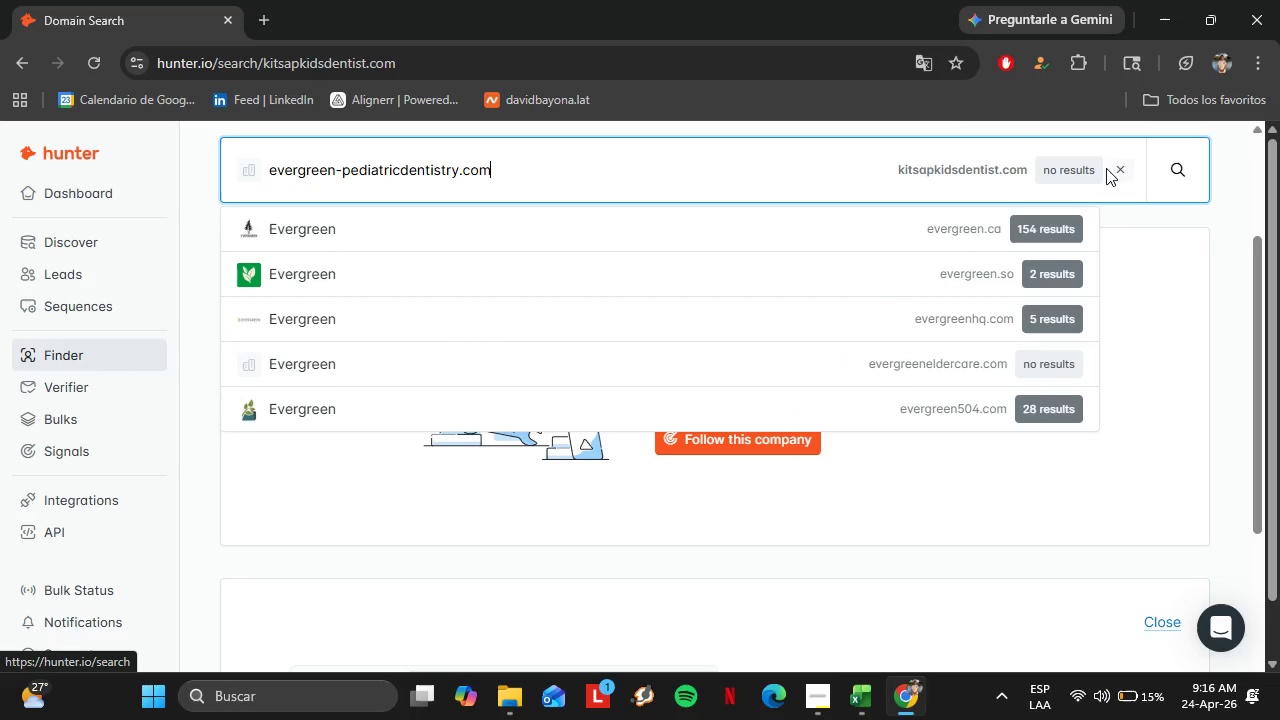 
left_click([1163, 163])
 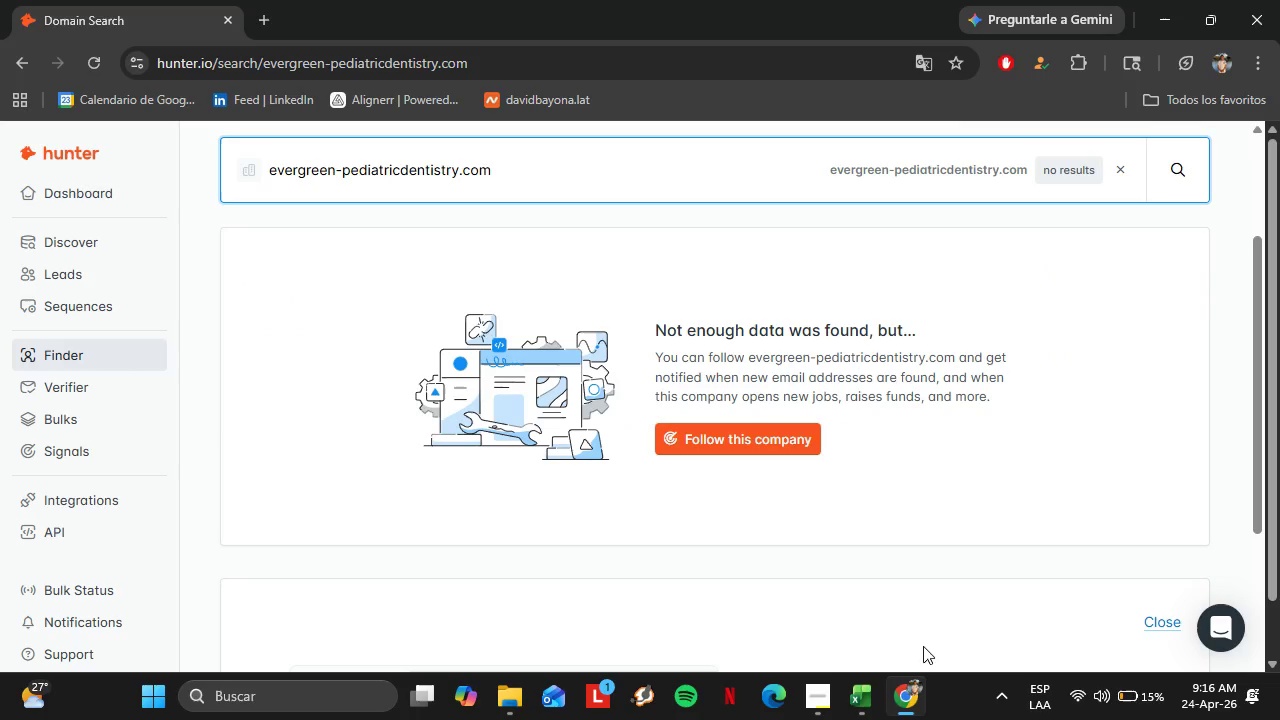 
left_click([846, 695])
 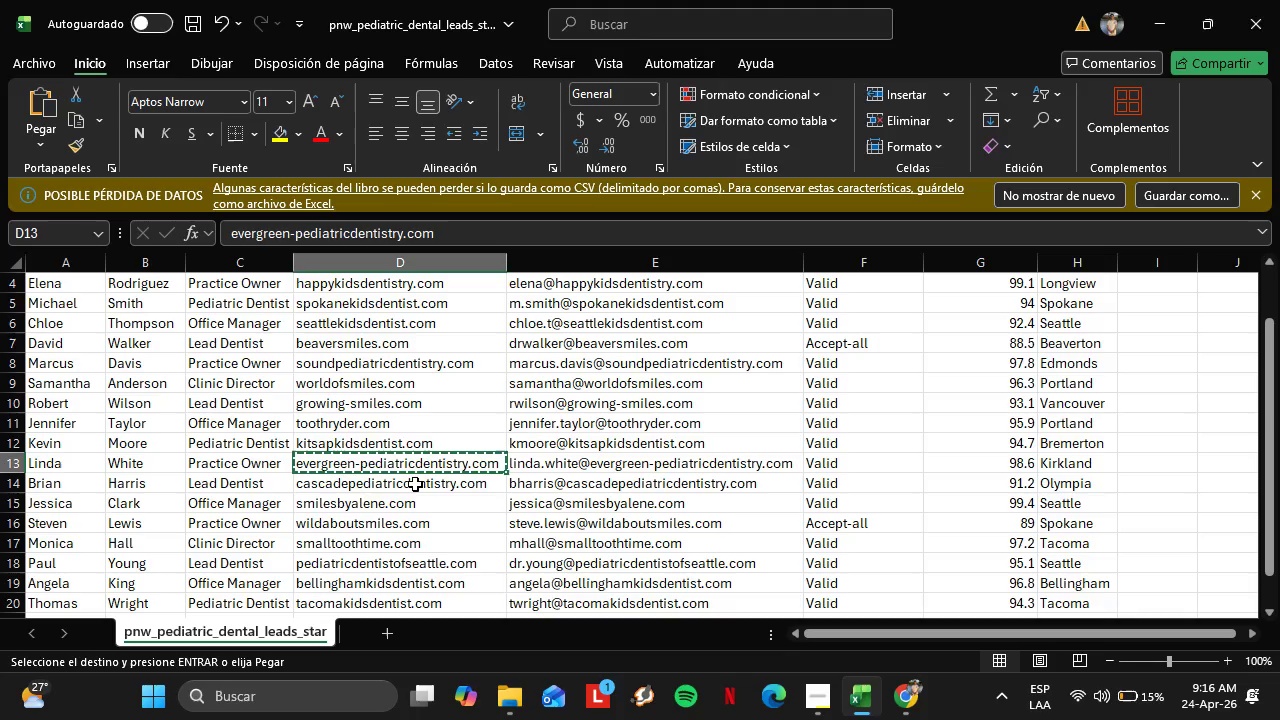 
left_click([414, 482])
 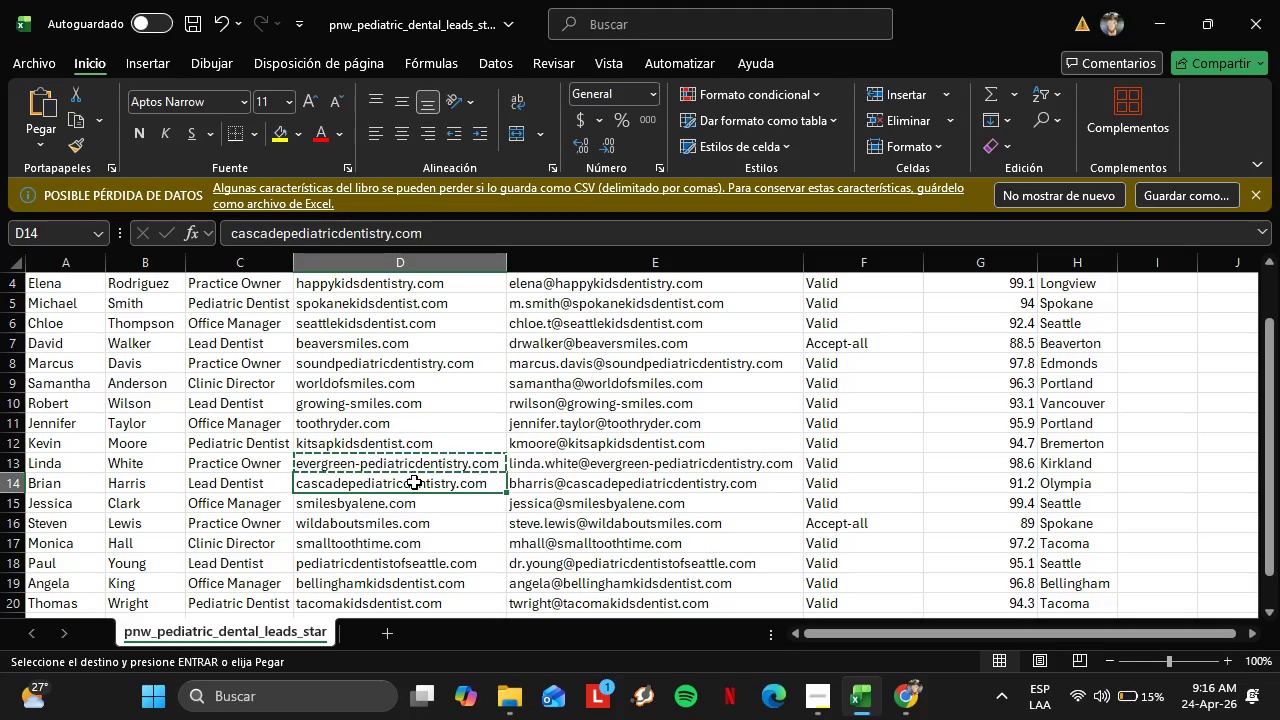 
right_click([414, 482])
 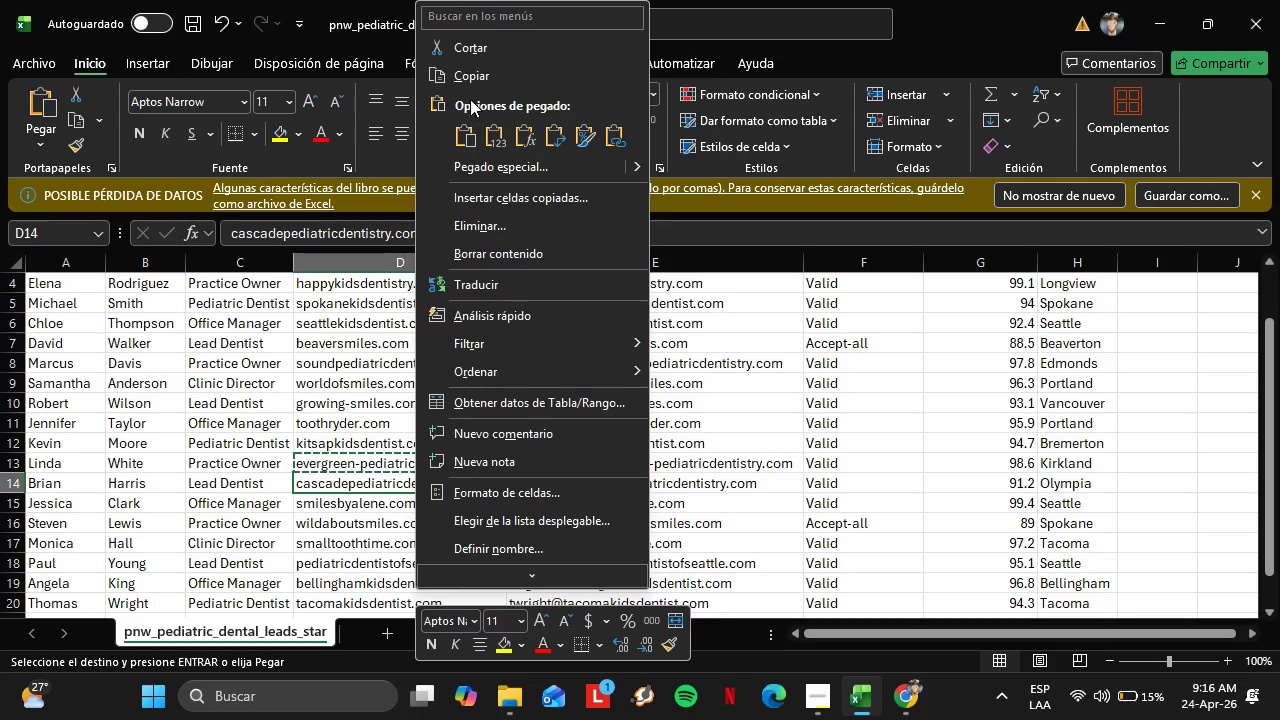 
left_click([461, 73])
 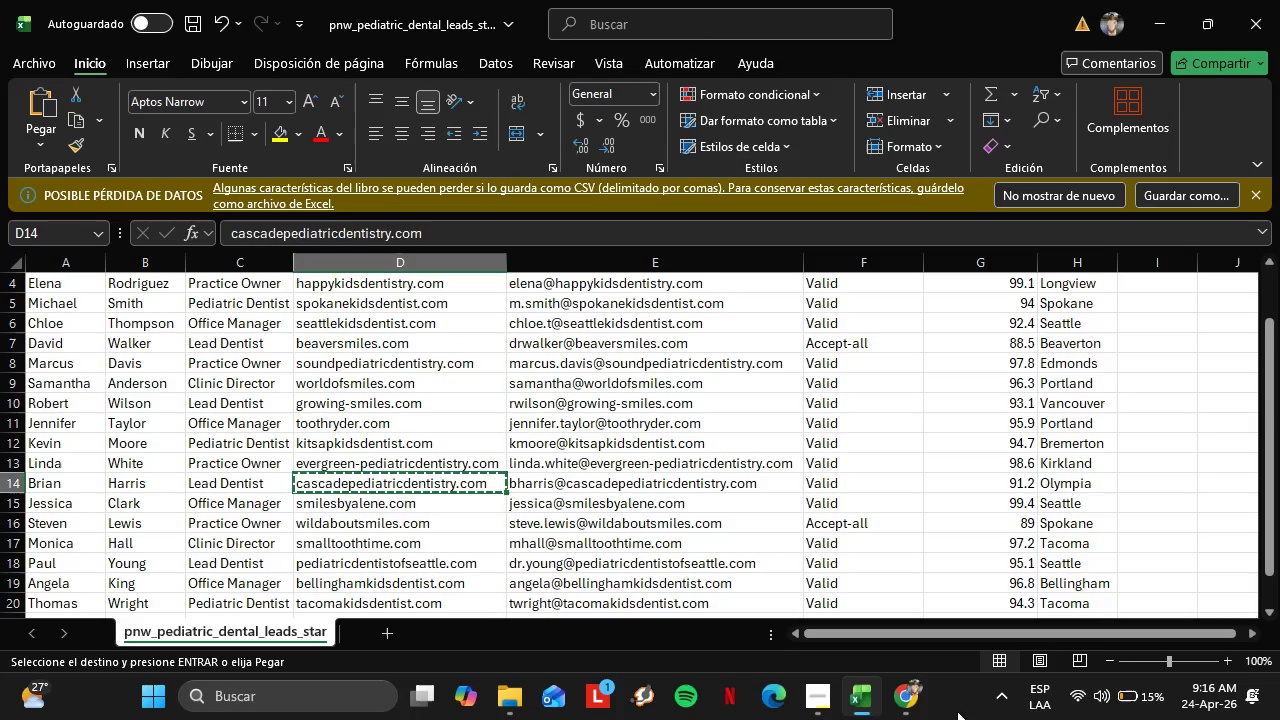 
left_click([914, 707])
 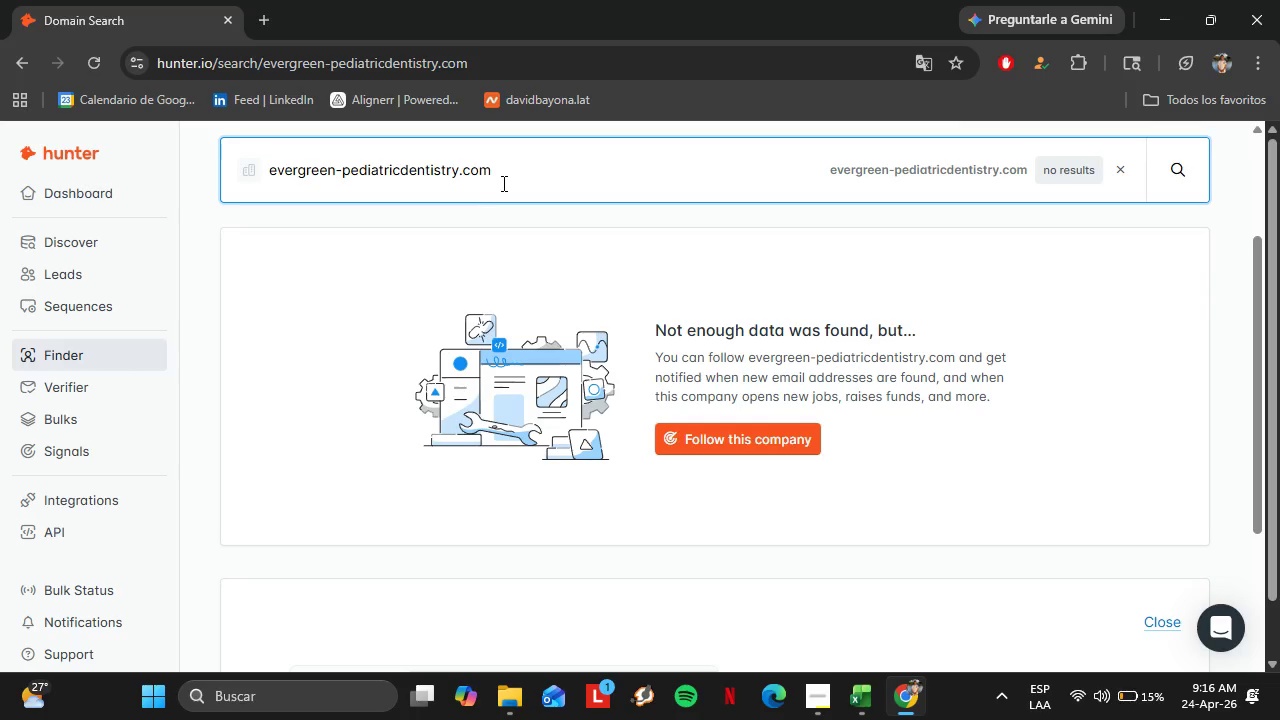 
left_click_drag(start_coordinate=[509, 180], to_coordinate=[250, 191])
 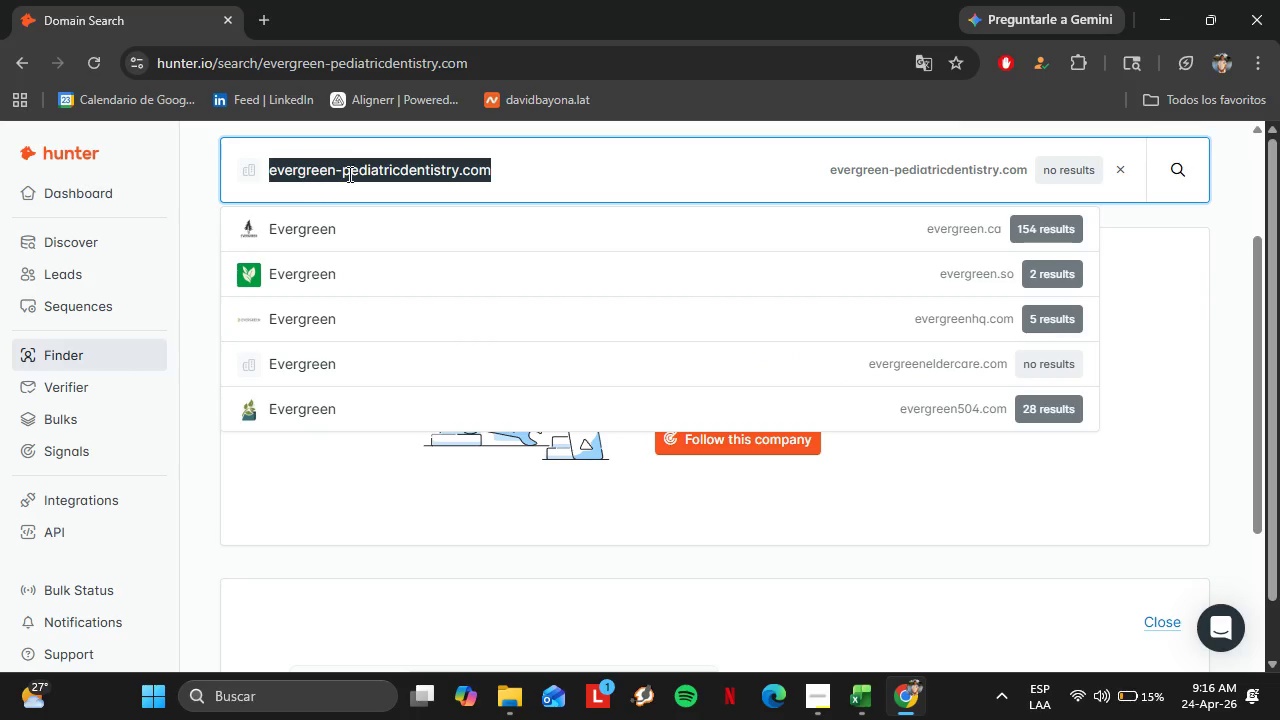 
right_click([348, 174])
 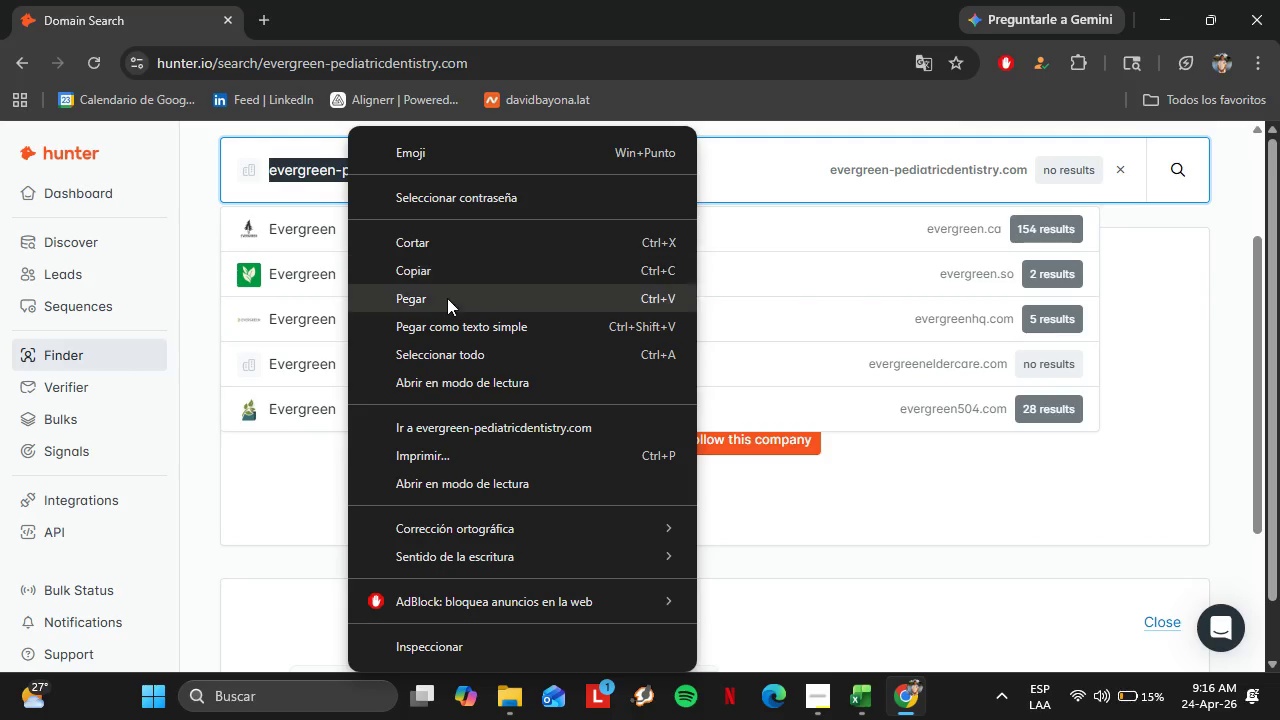 
left_click([447, 298])
 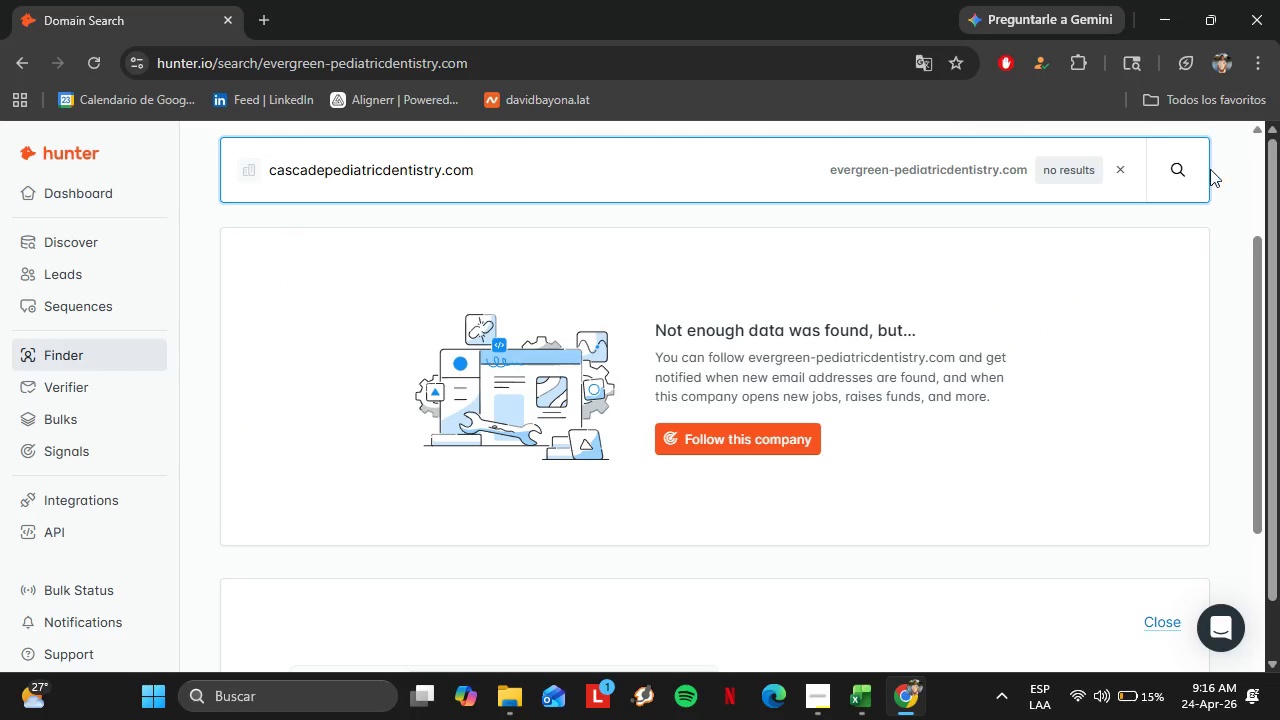 
left_click([1203, 171])
 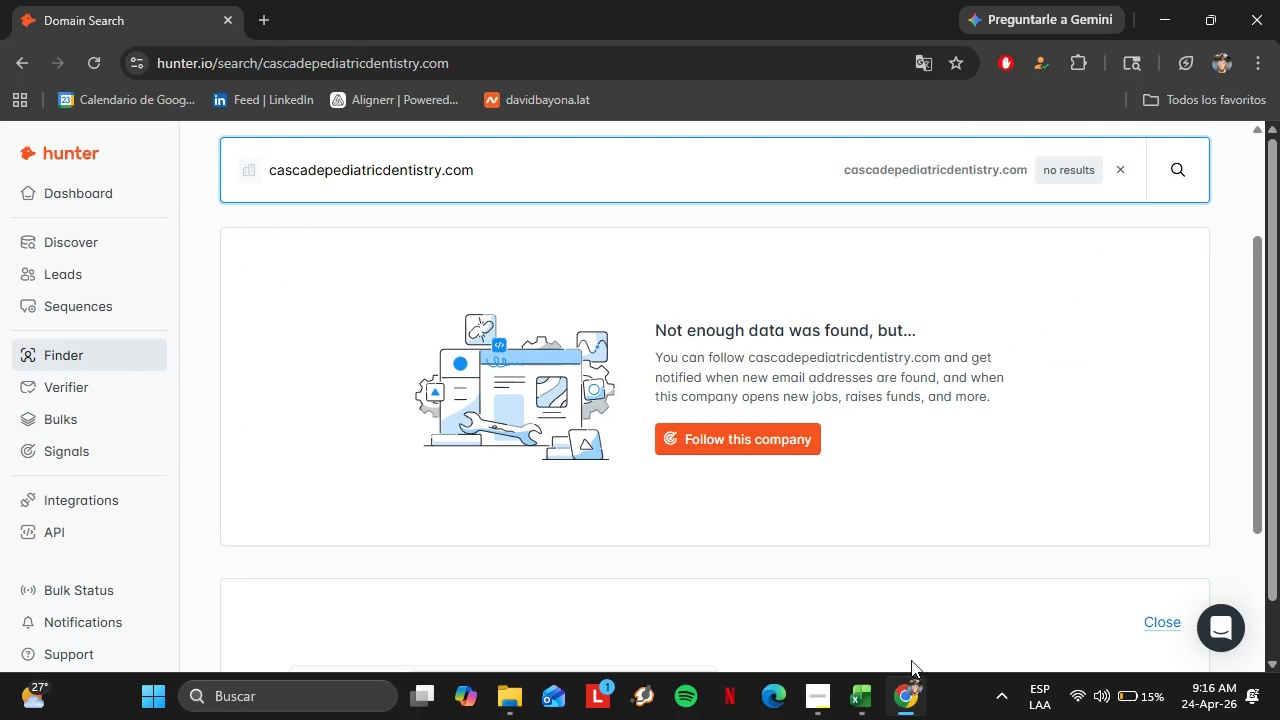 
left_click([832, 701])
 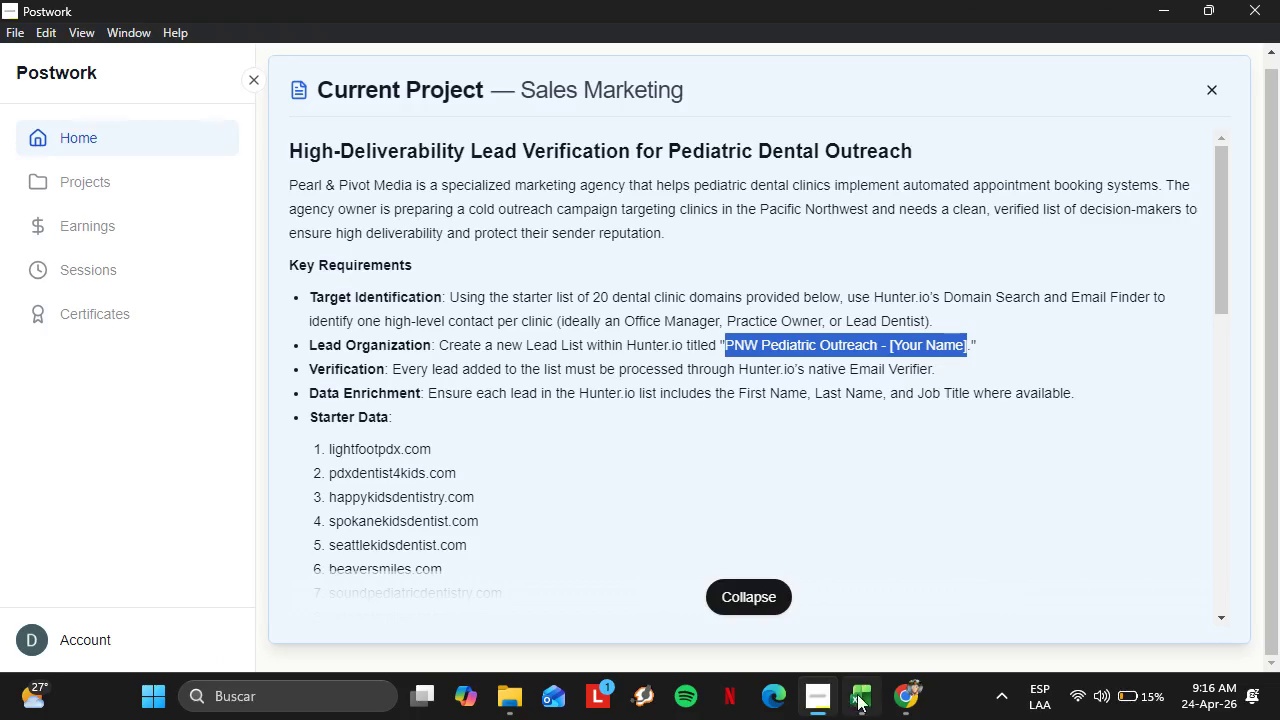 
left_click([858, 693])
 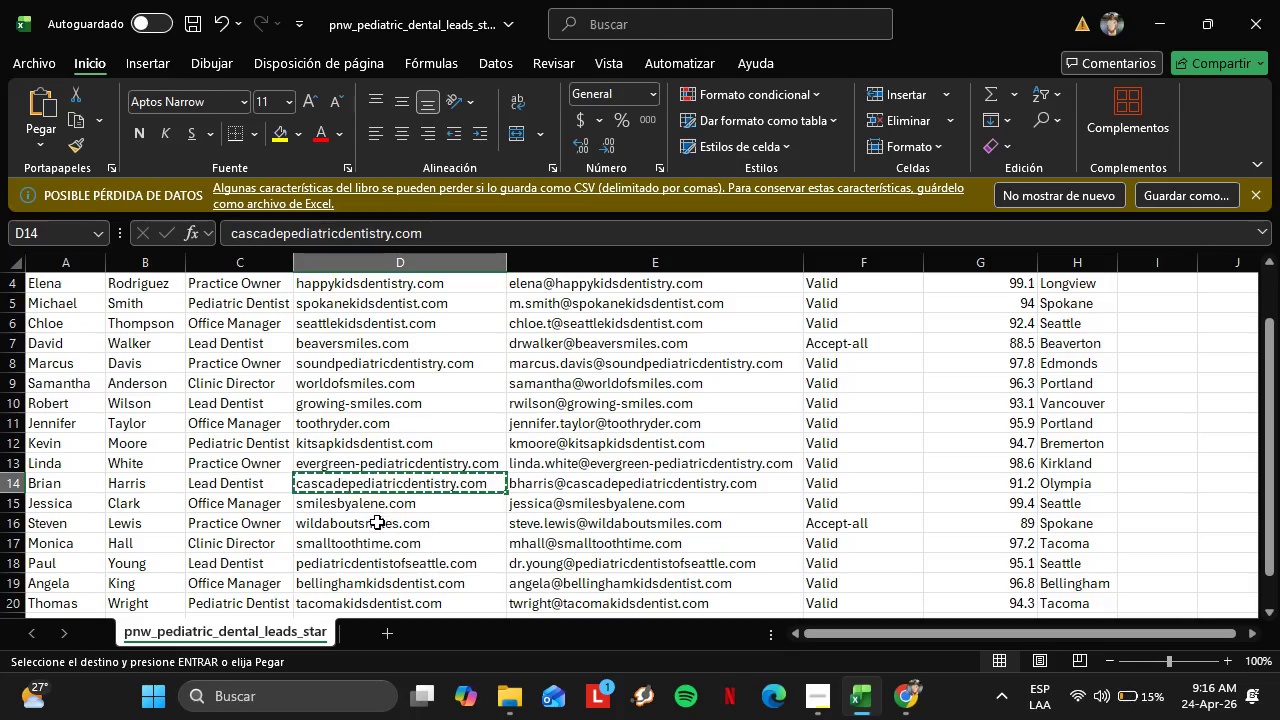 
left_click([353, 509])
 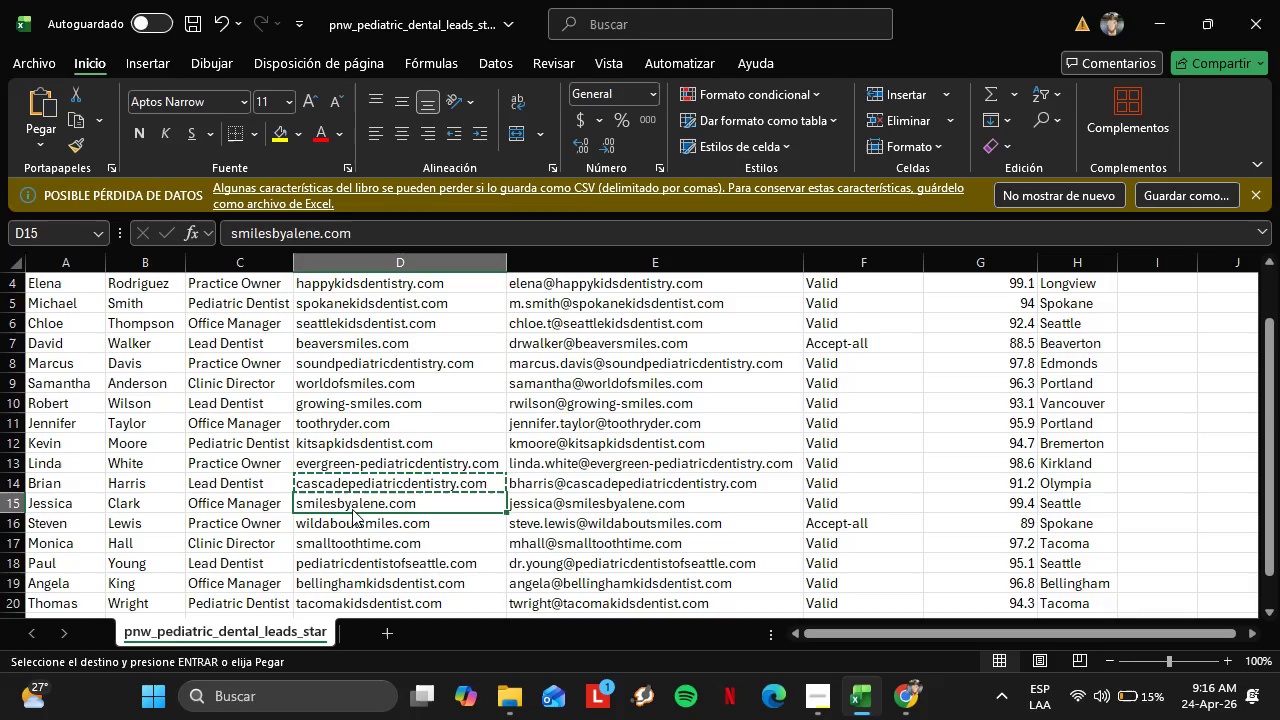 
right_click([352, 509])
 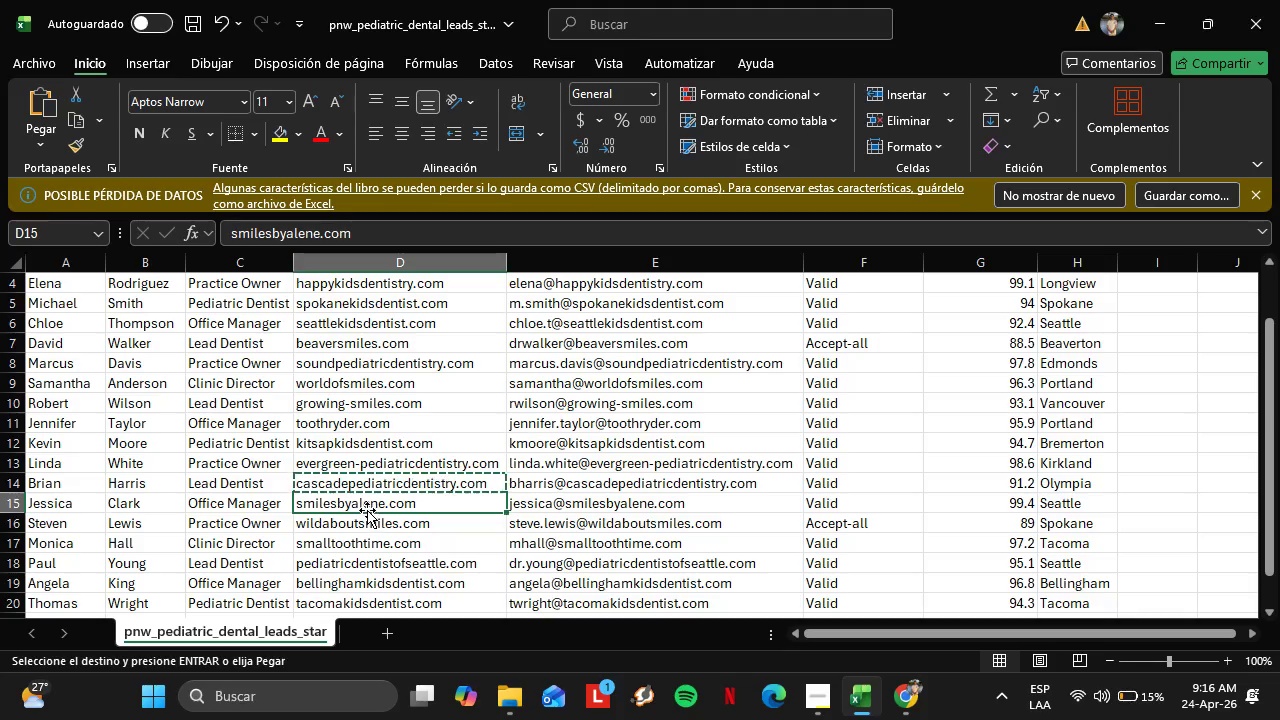 
left_click([365, 505])
 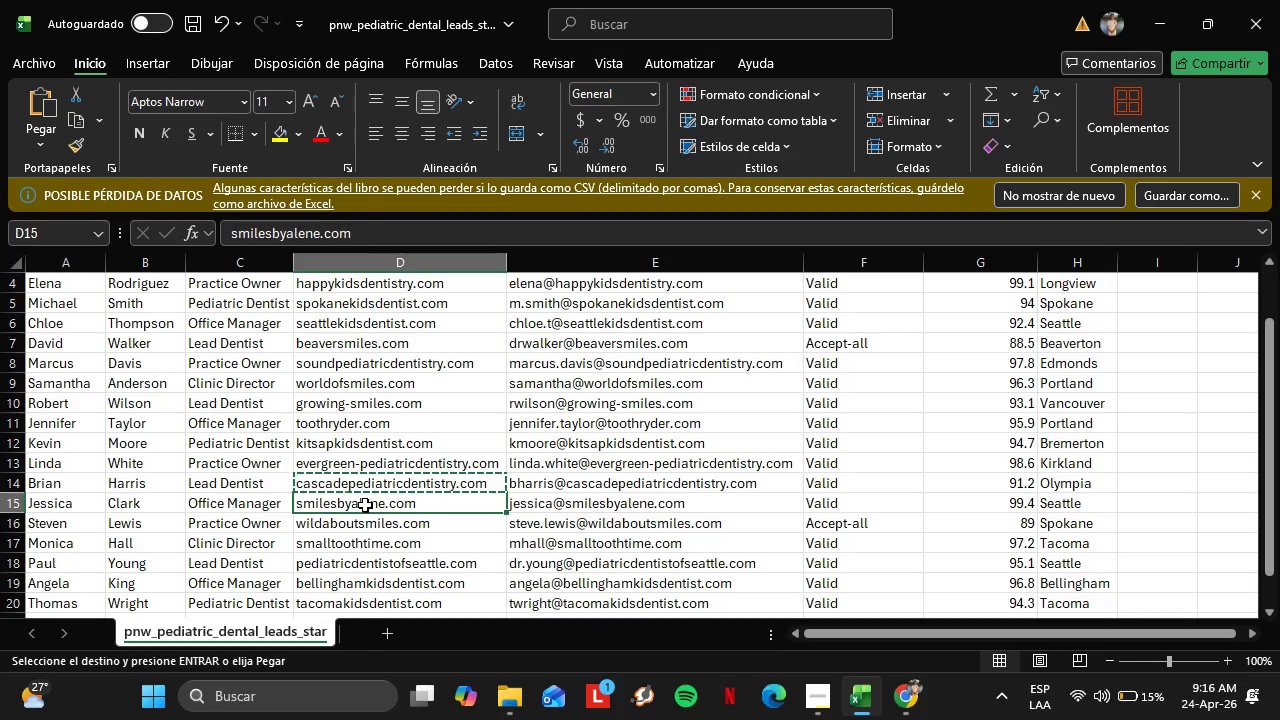 
right_click([365, 505])
 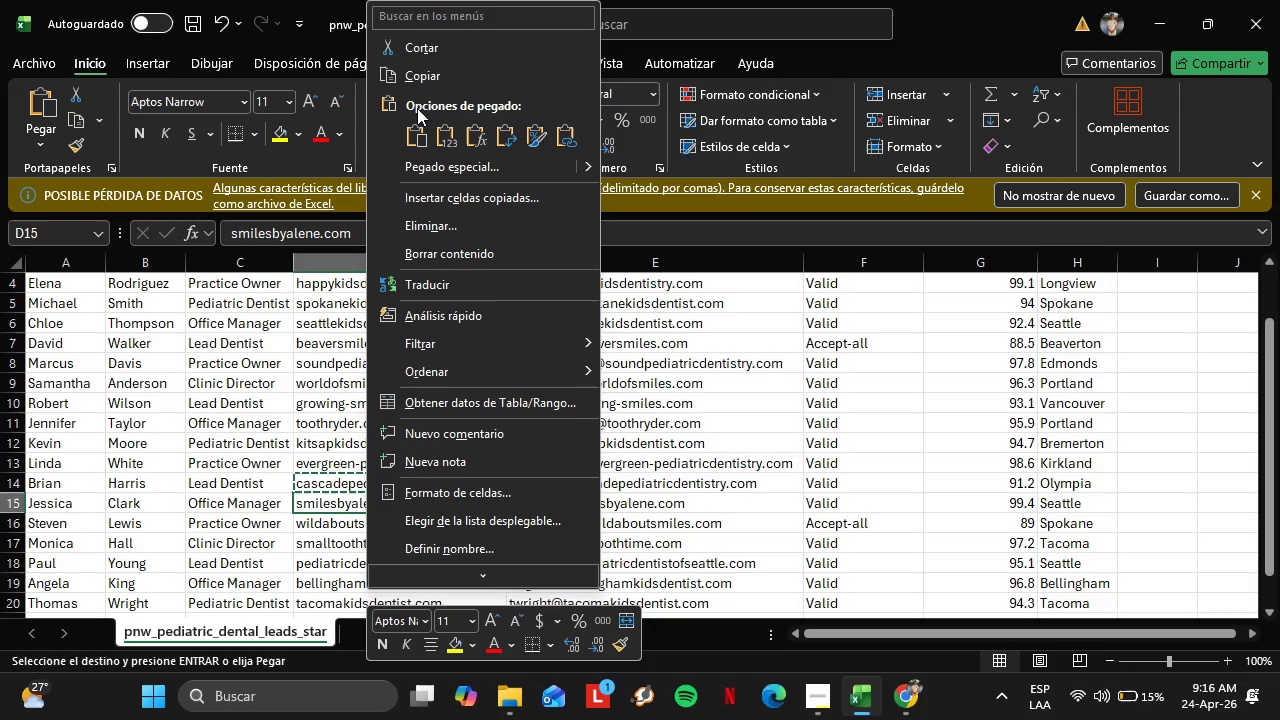 
left_click([423, 80])
 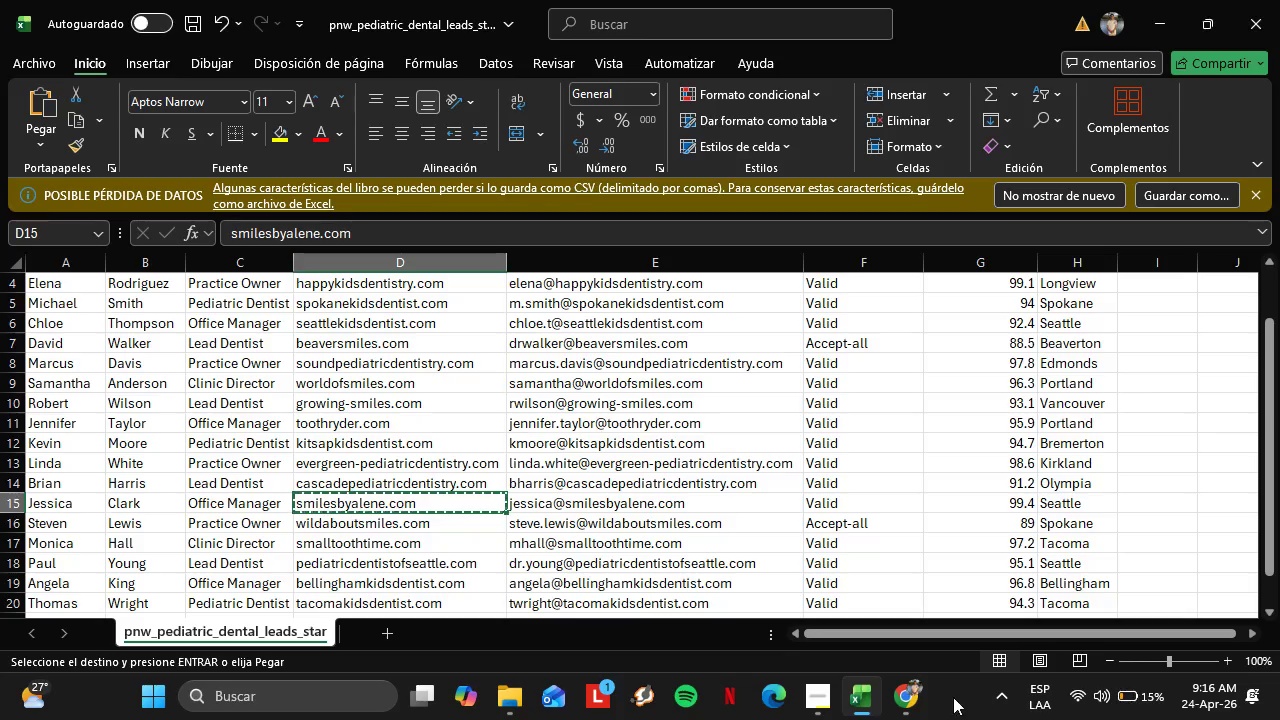 
left_click([920, 696])
 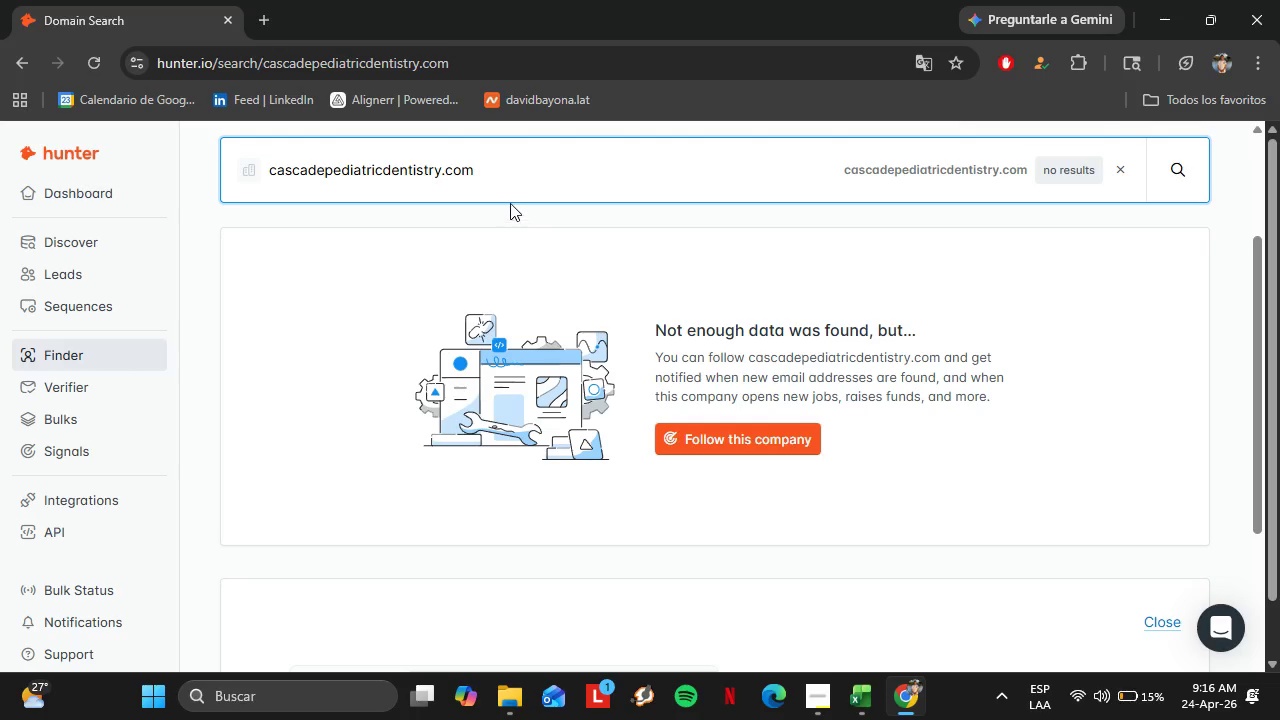 
left_click_drag(start_coordinate=[509, 177], to_coordinate=[251, 224])
 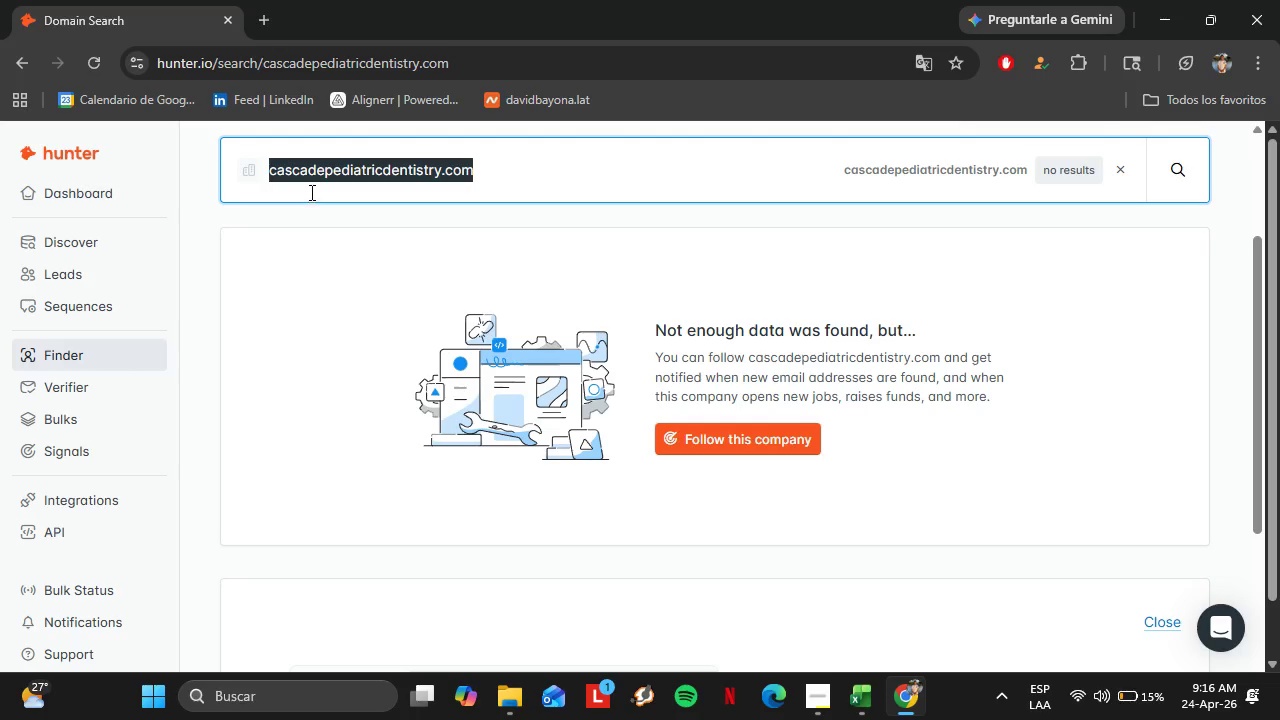 
right_click([310, 192])
 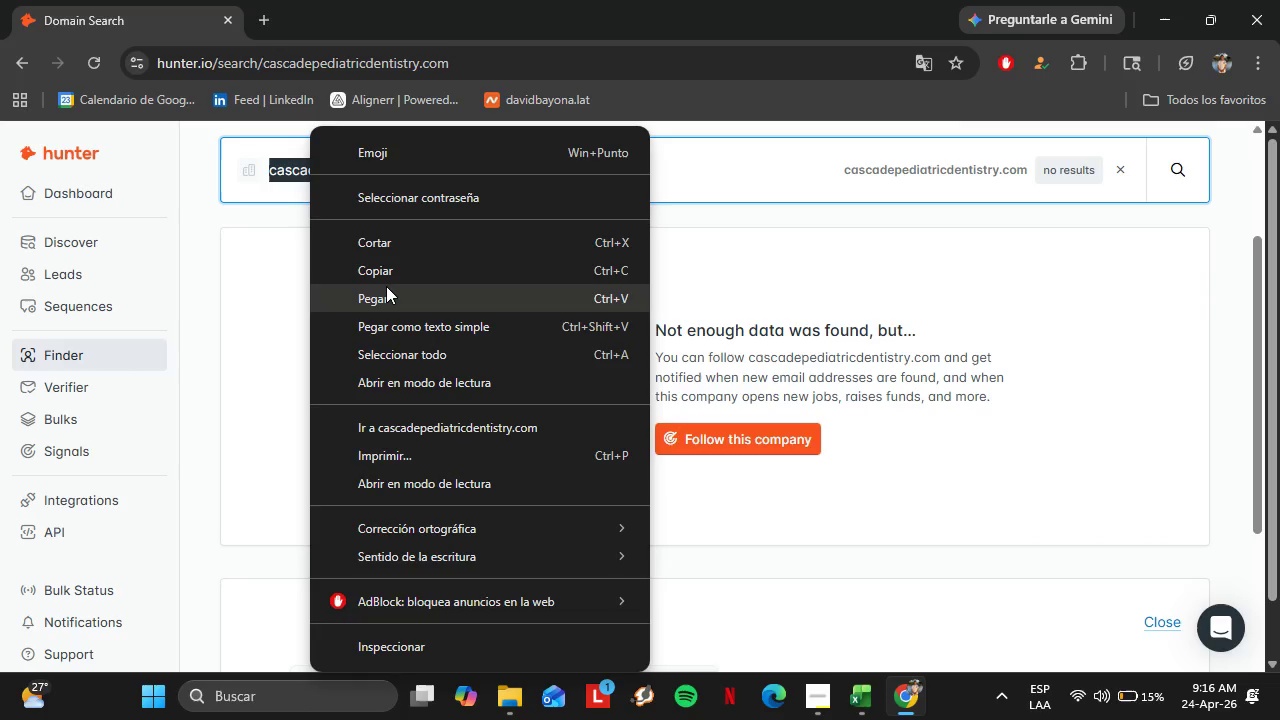 
left_click([387, 286])
 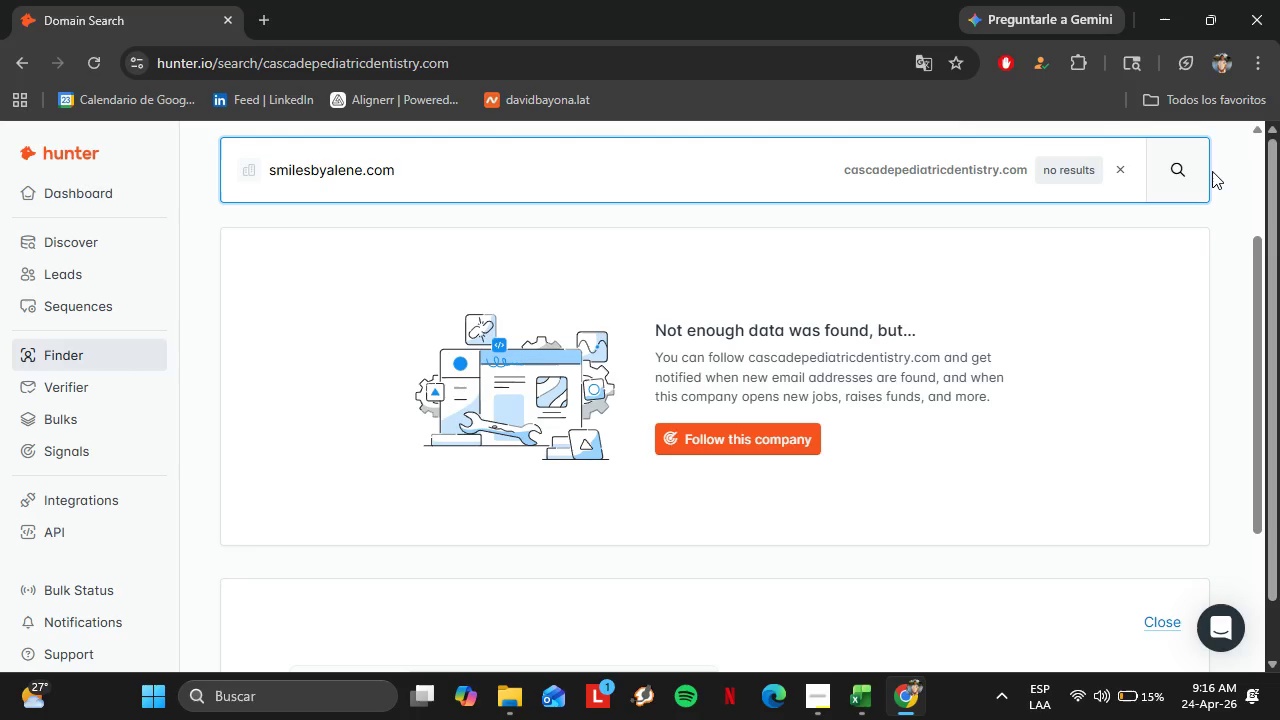 
left_click([1185, 169])
 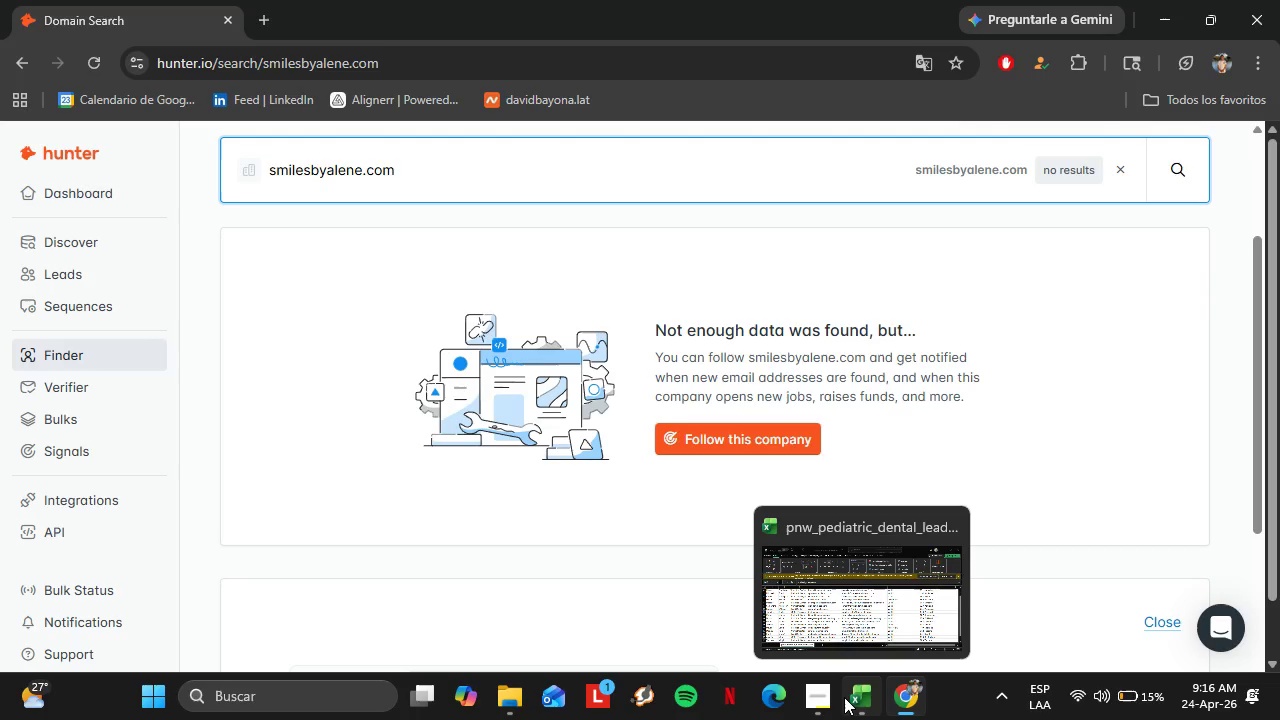 
left_click([828, 698])